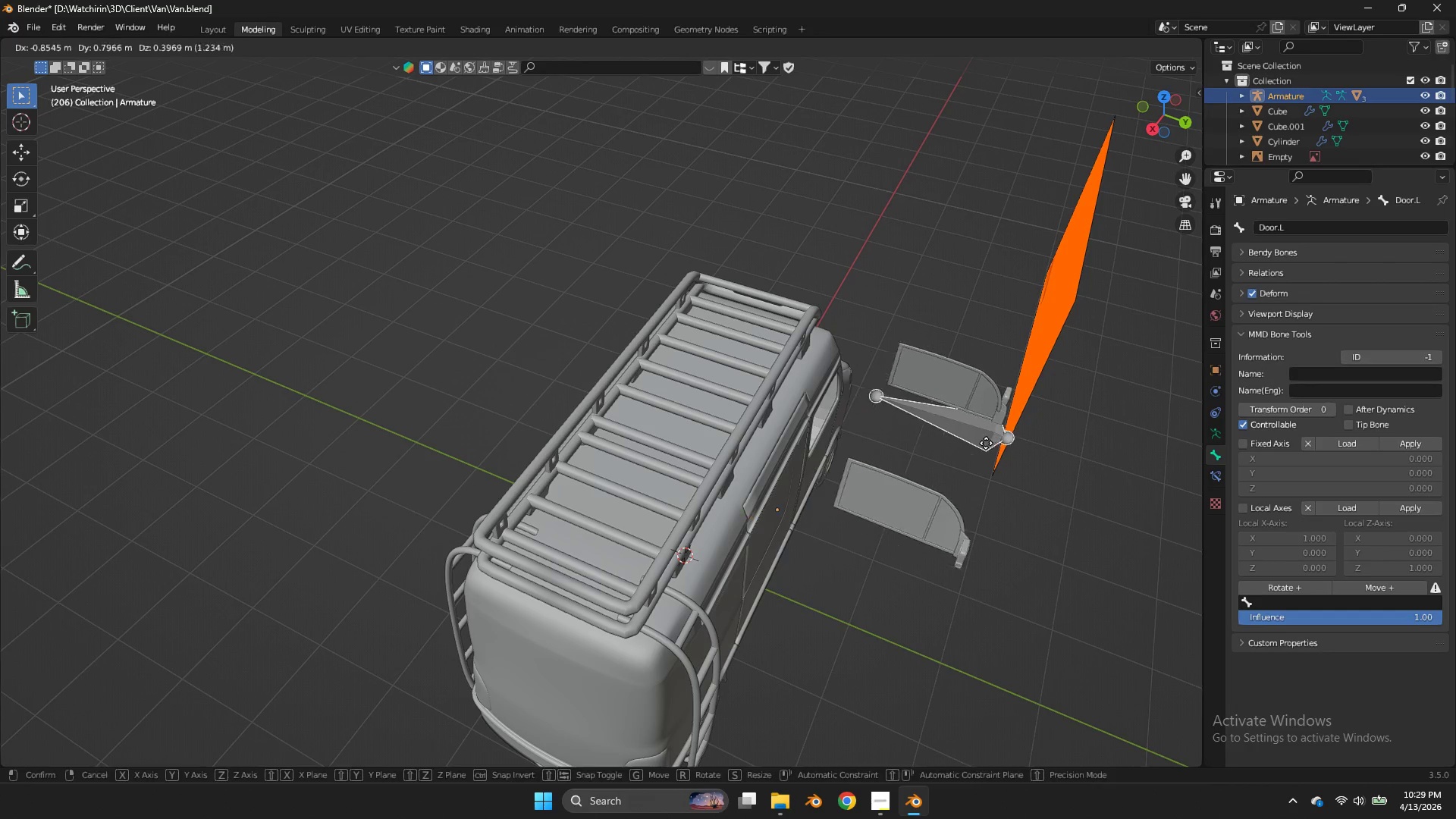 
right_click([987, 442])
 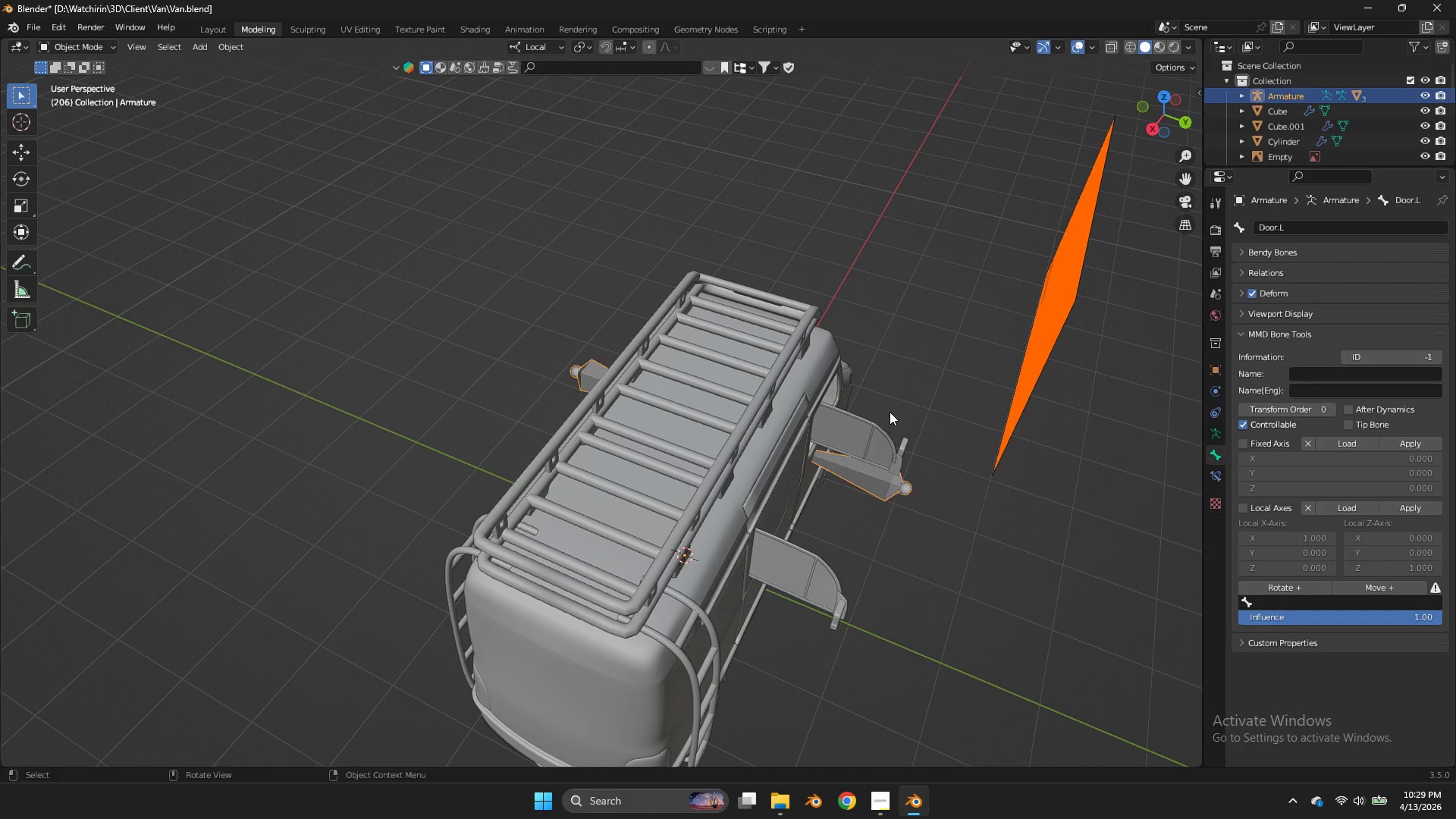 
left_click_drag(start_coordinate=[890, 412], to_coordinate=[860, 436])
 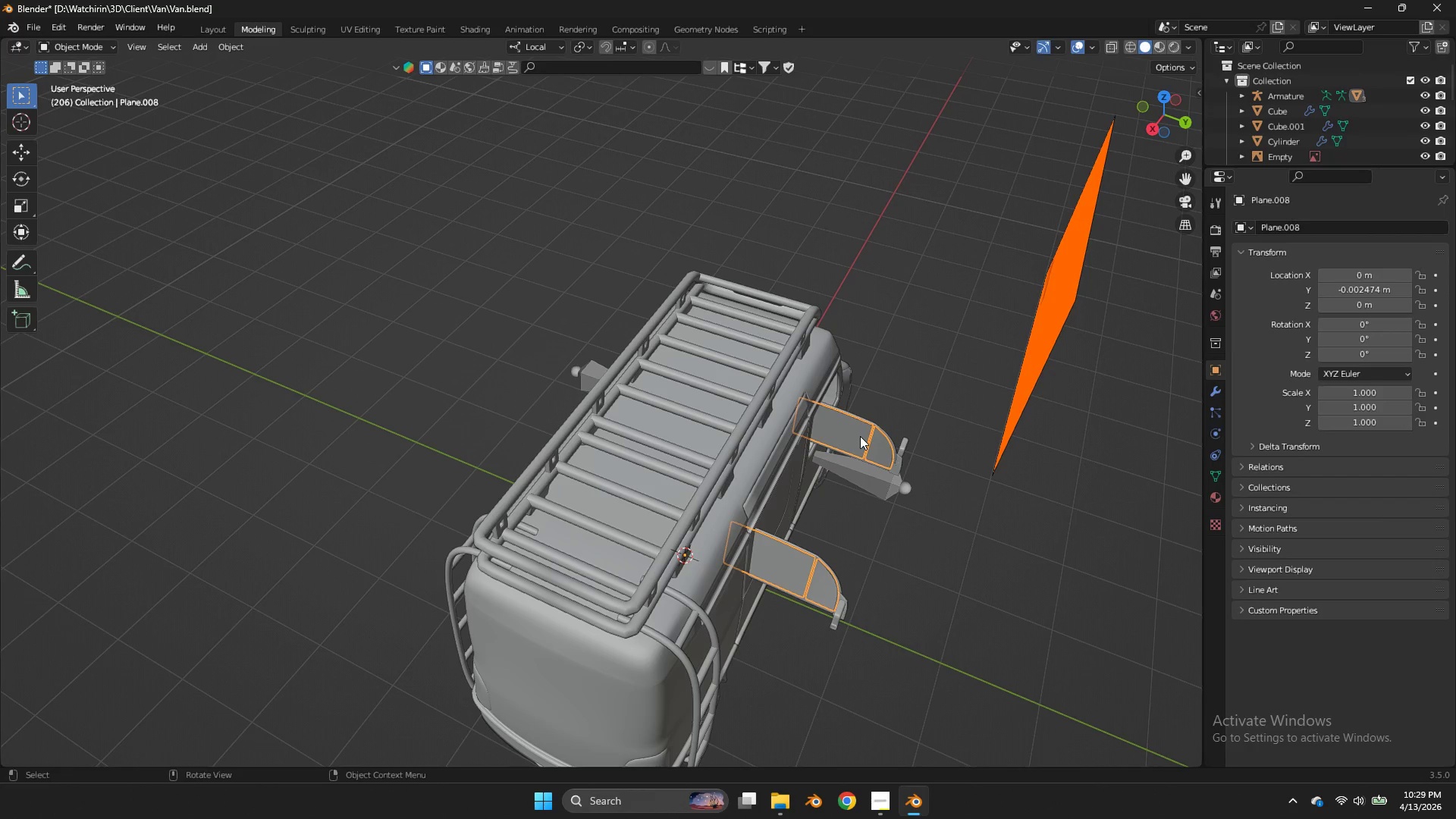 
double_click([860, 436])
 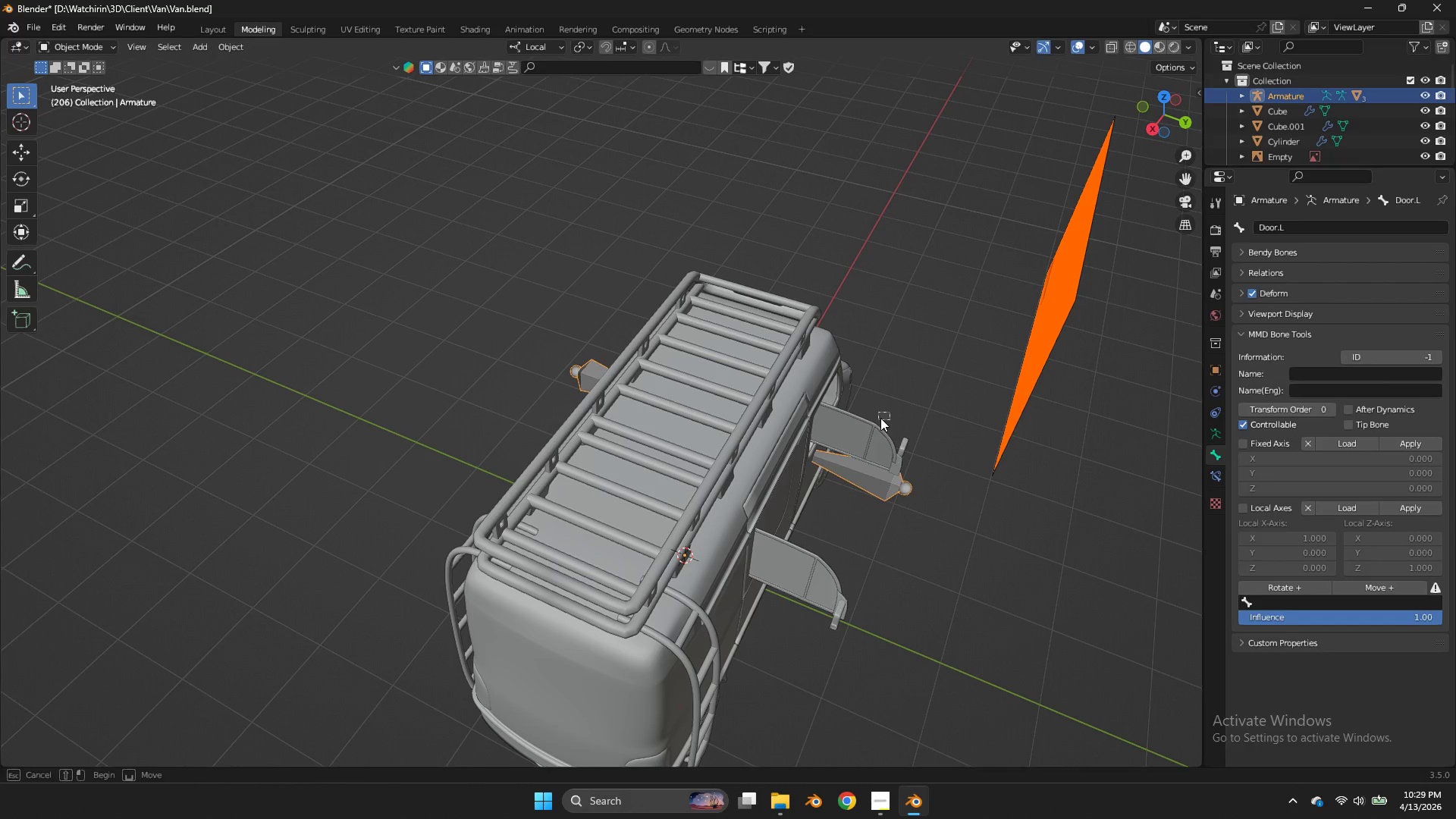 
triple_click([860, 436])
 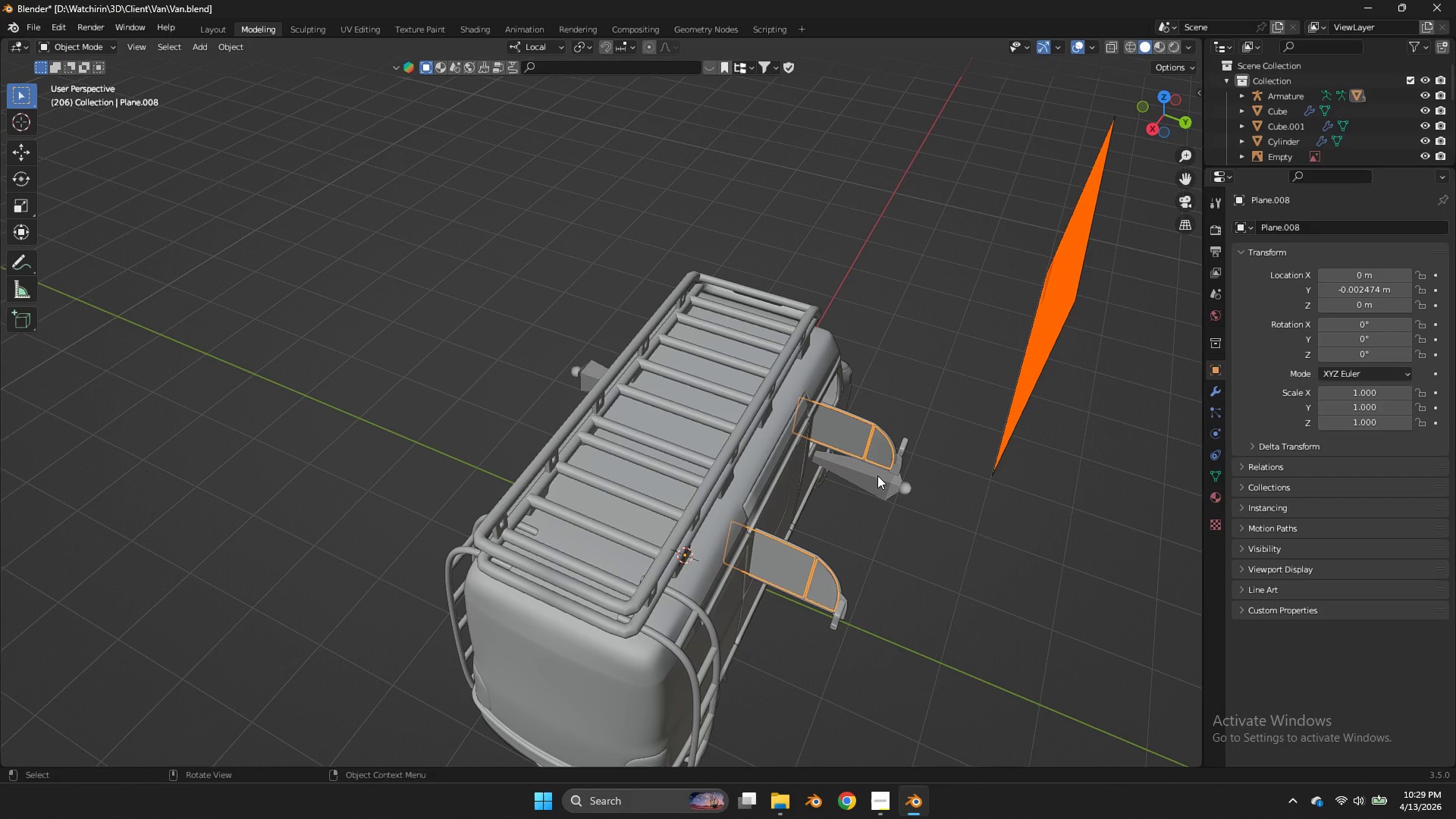 
hold_key(key=ShiftLeft, duration=5.14)
left_click([876, 476])
 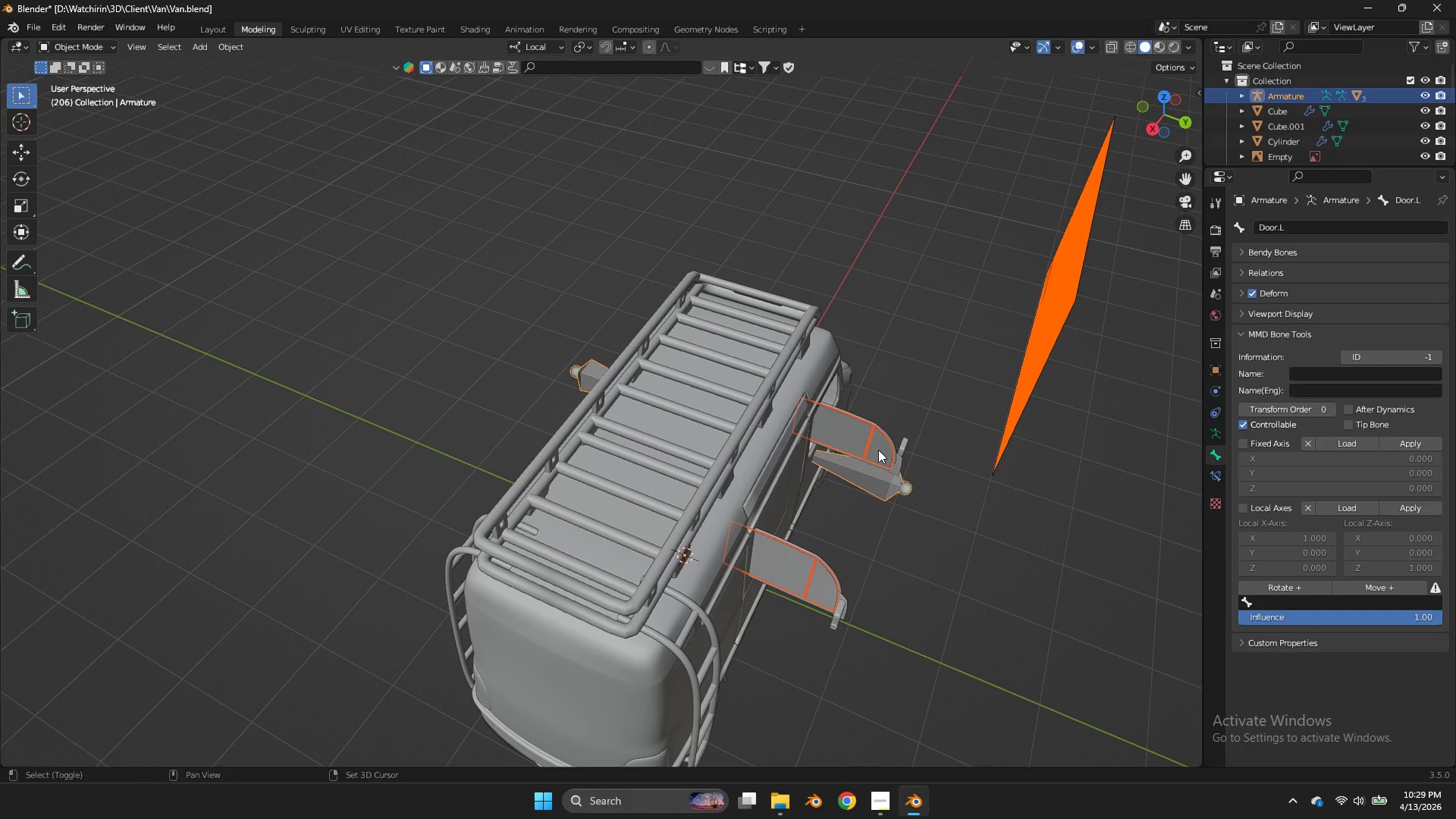 
left_click_drag(start_coordinate=[903, 422], to_coordinate=[870, 450])
 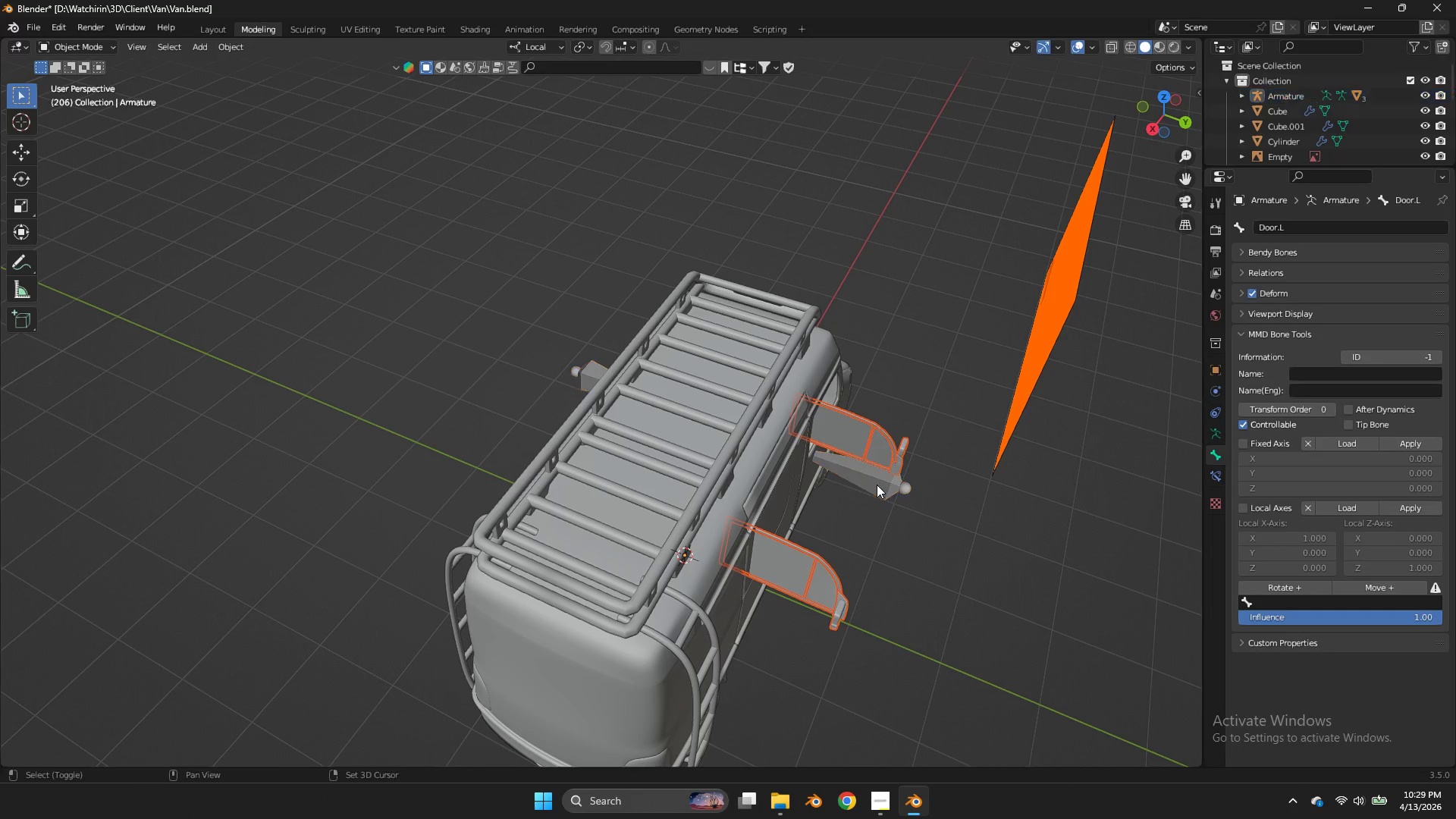 
double_click([877, 485])
 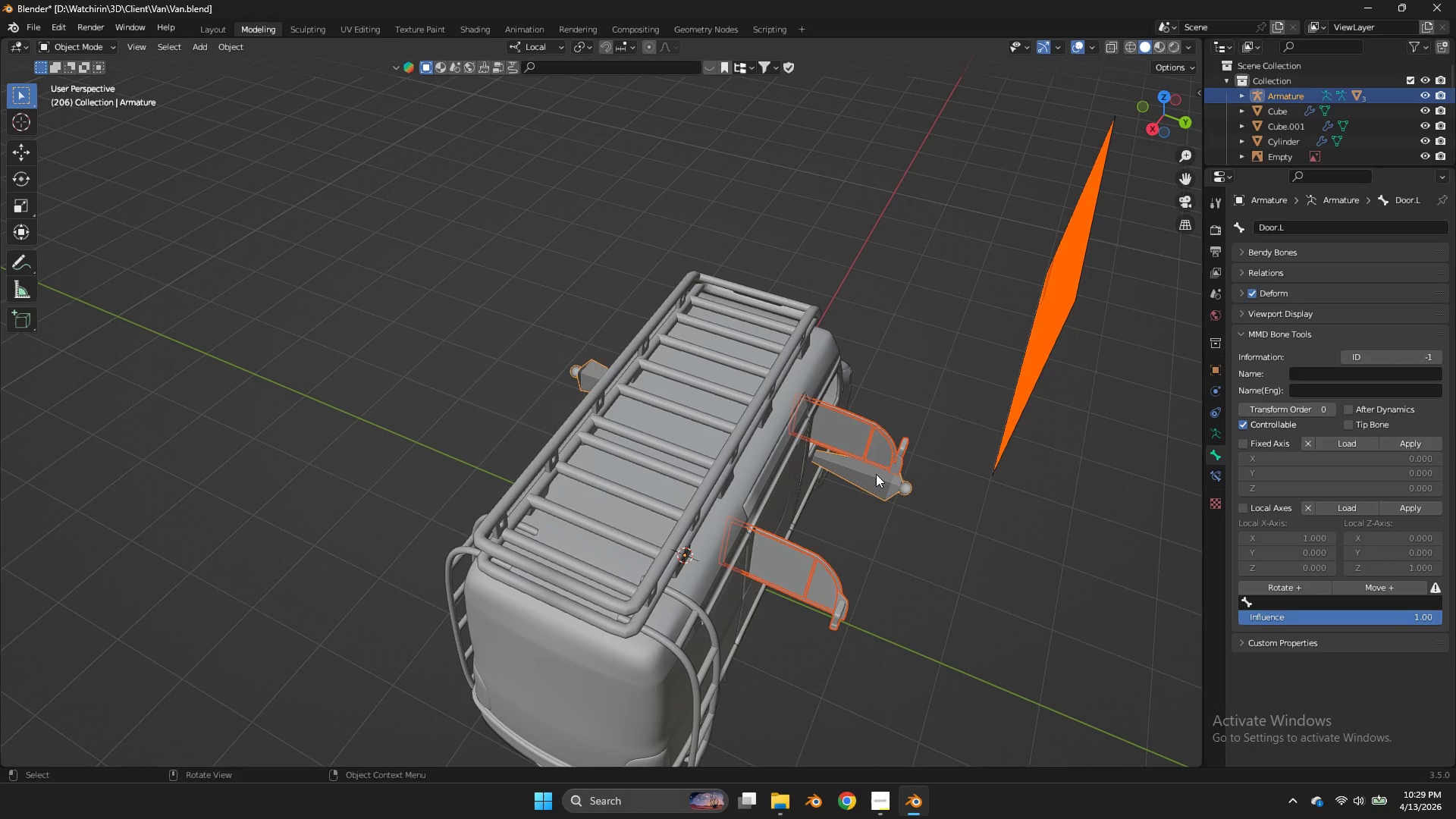 
key(Control+ControlLeft)
 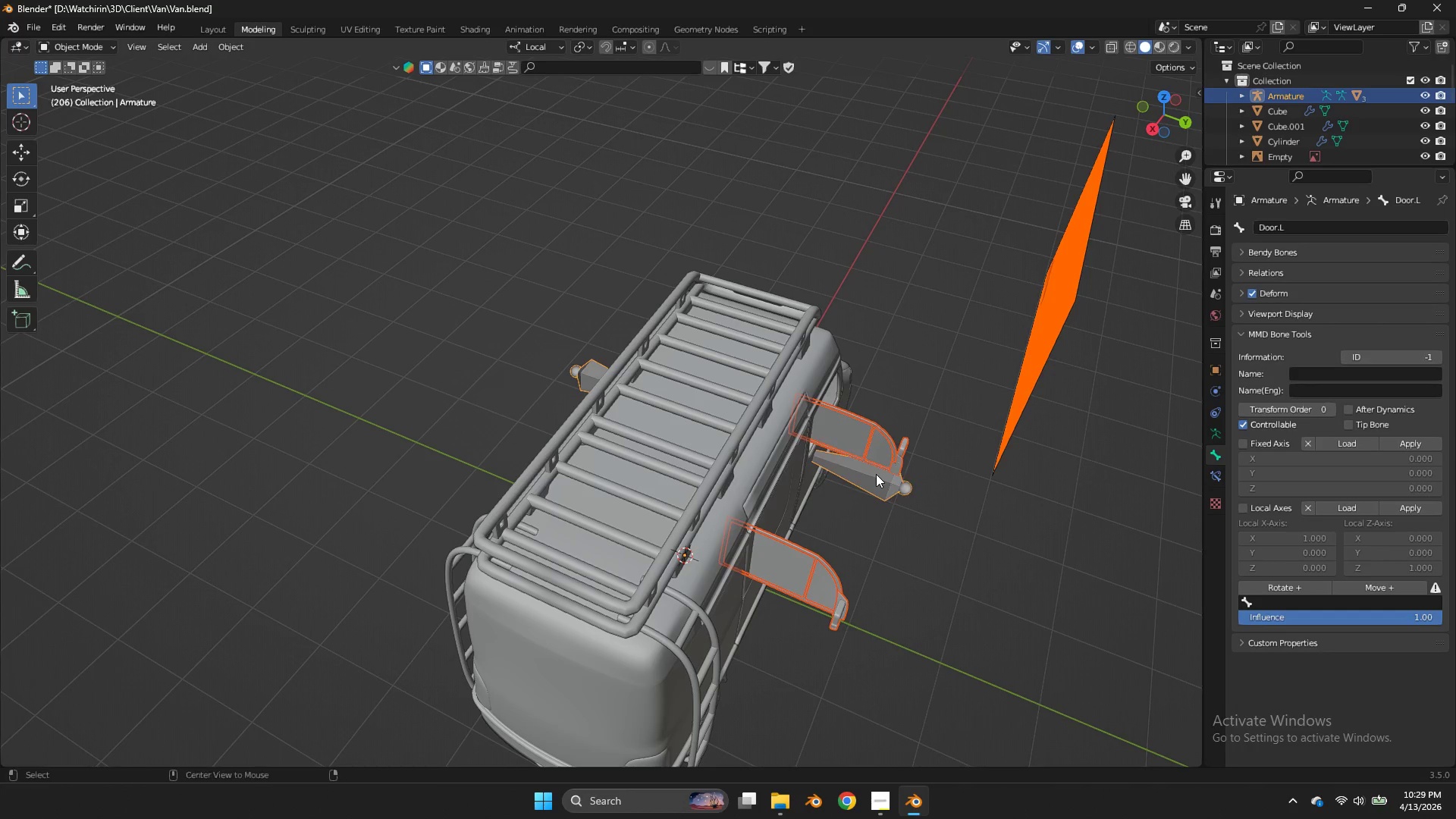 
key(Alt+AltLeft)
 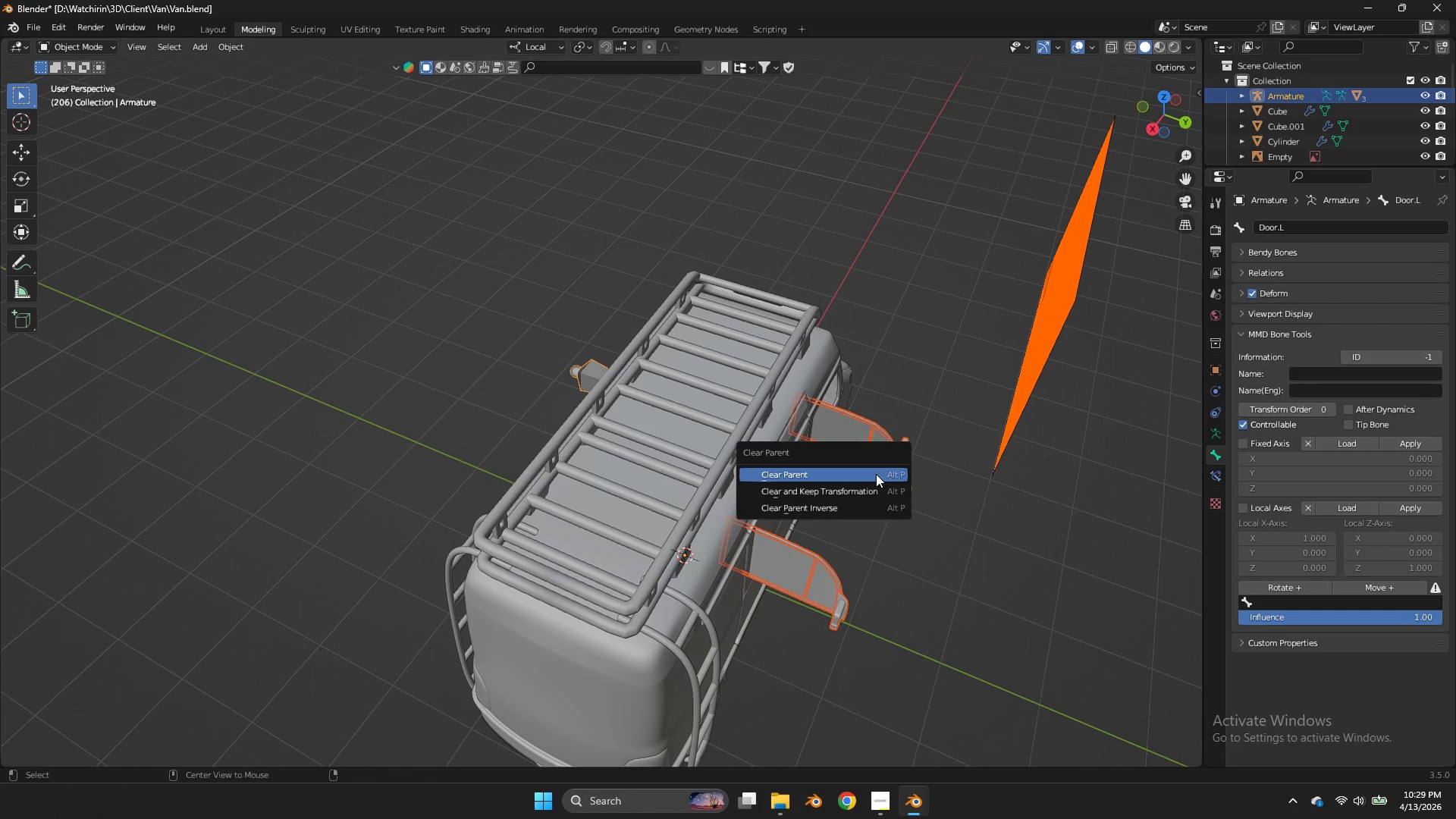 
key(Alt+P)
 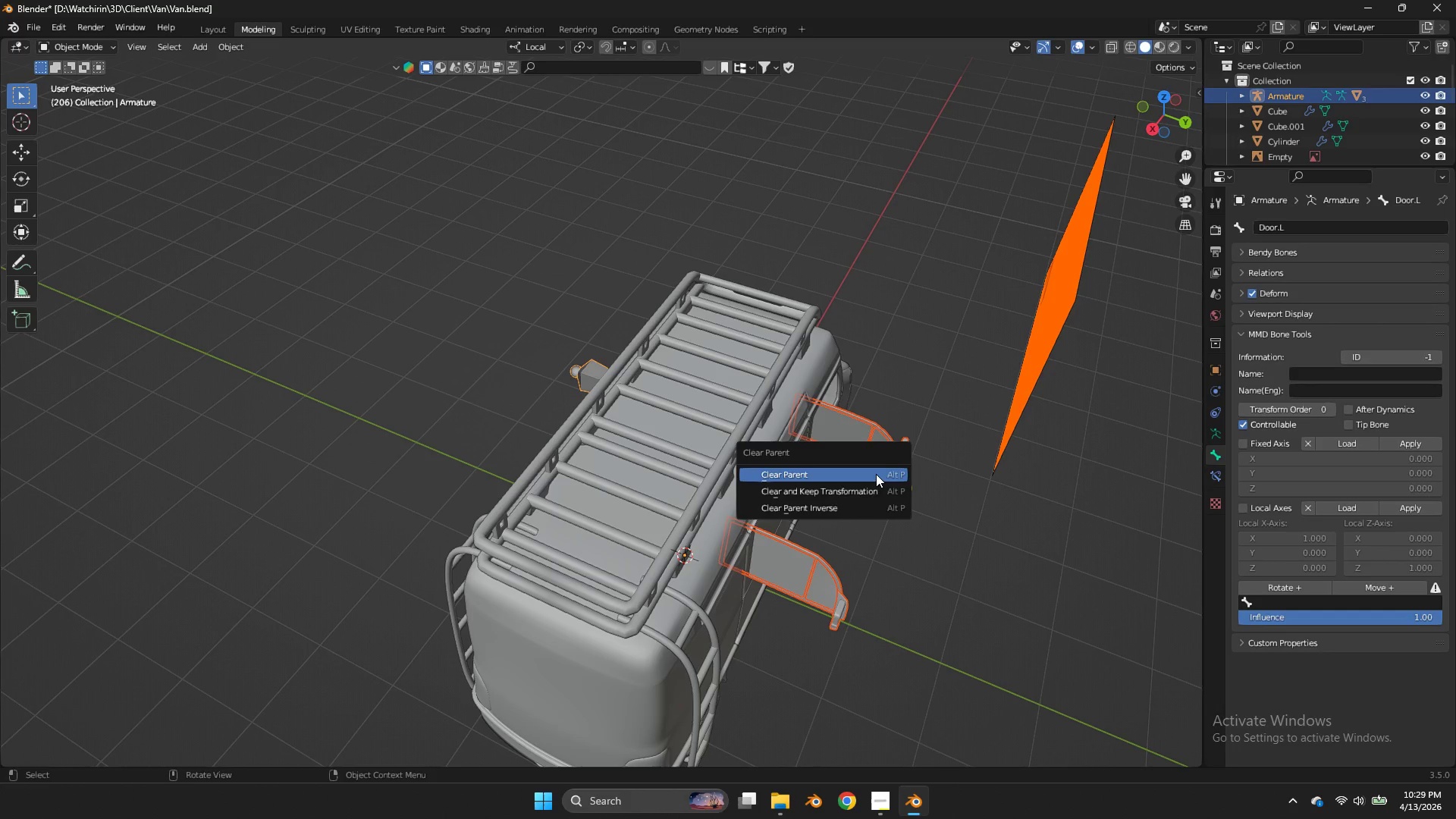 
left_click([876, 474])
 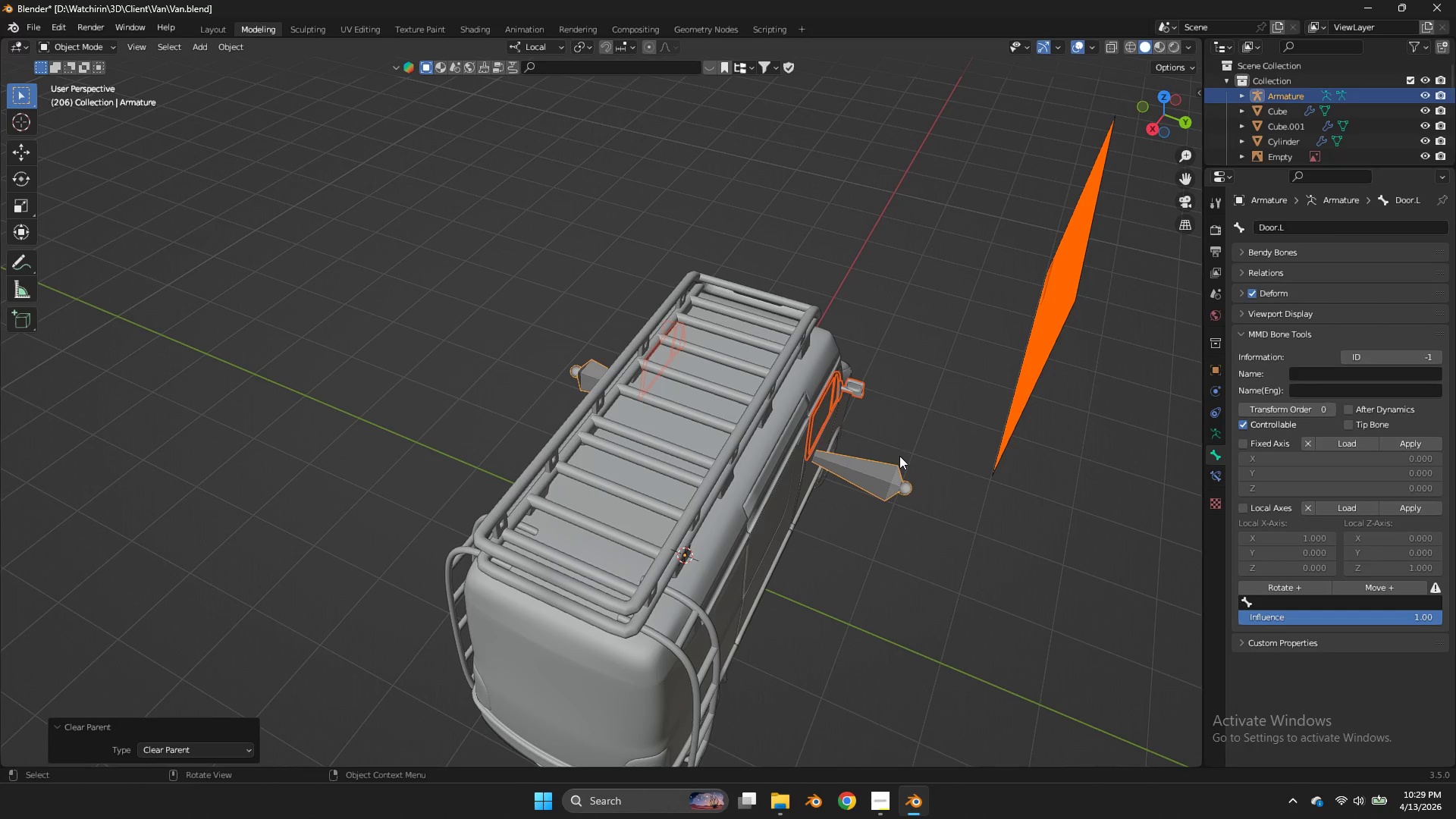 
left_click([899, 457])
 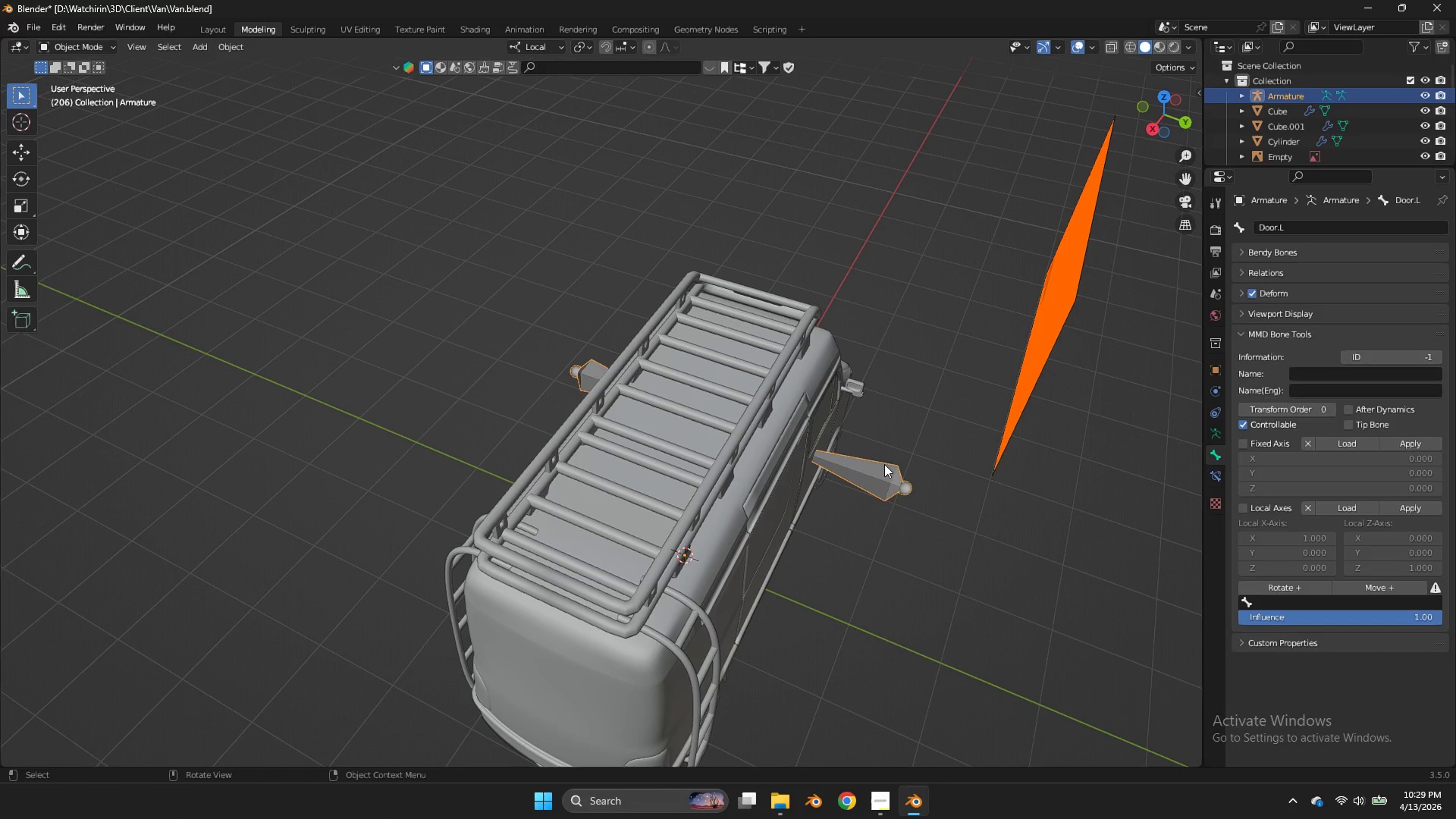 
key(Tab)
 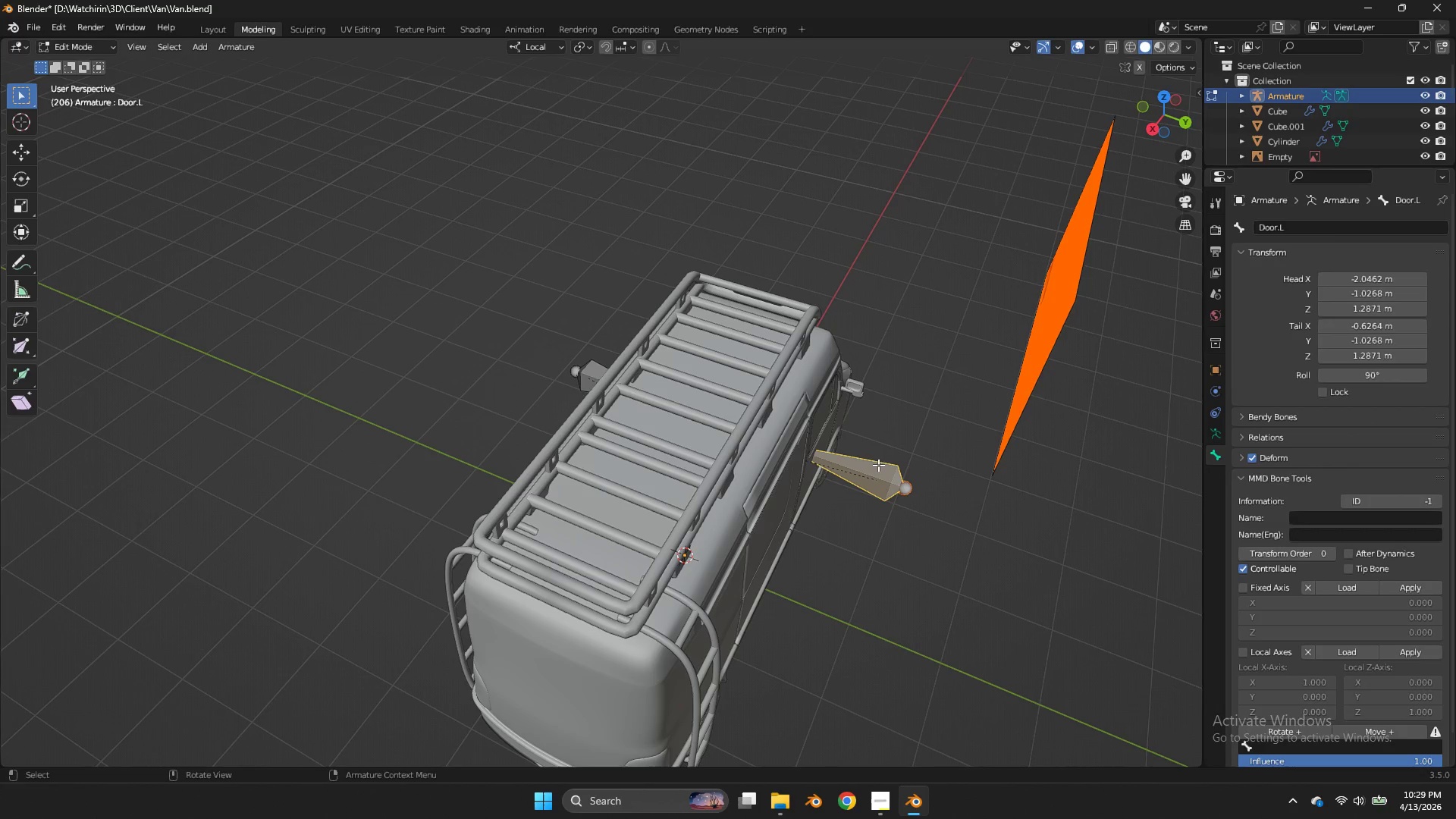 
left_click([878, 465])
 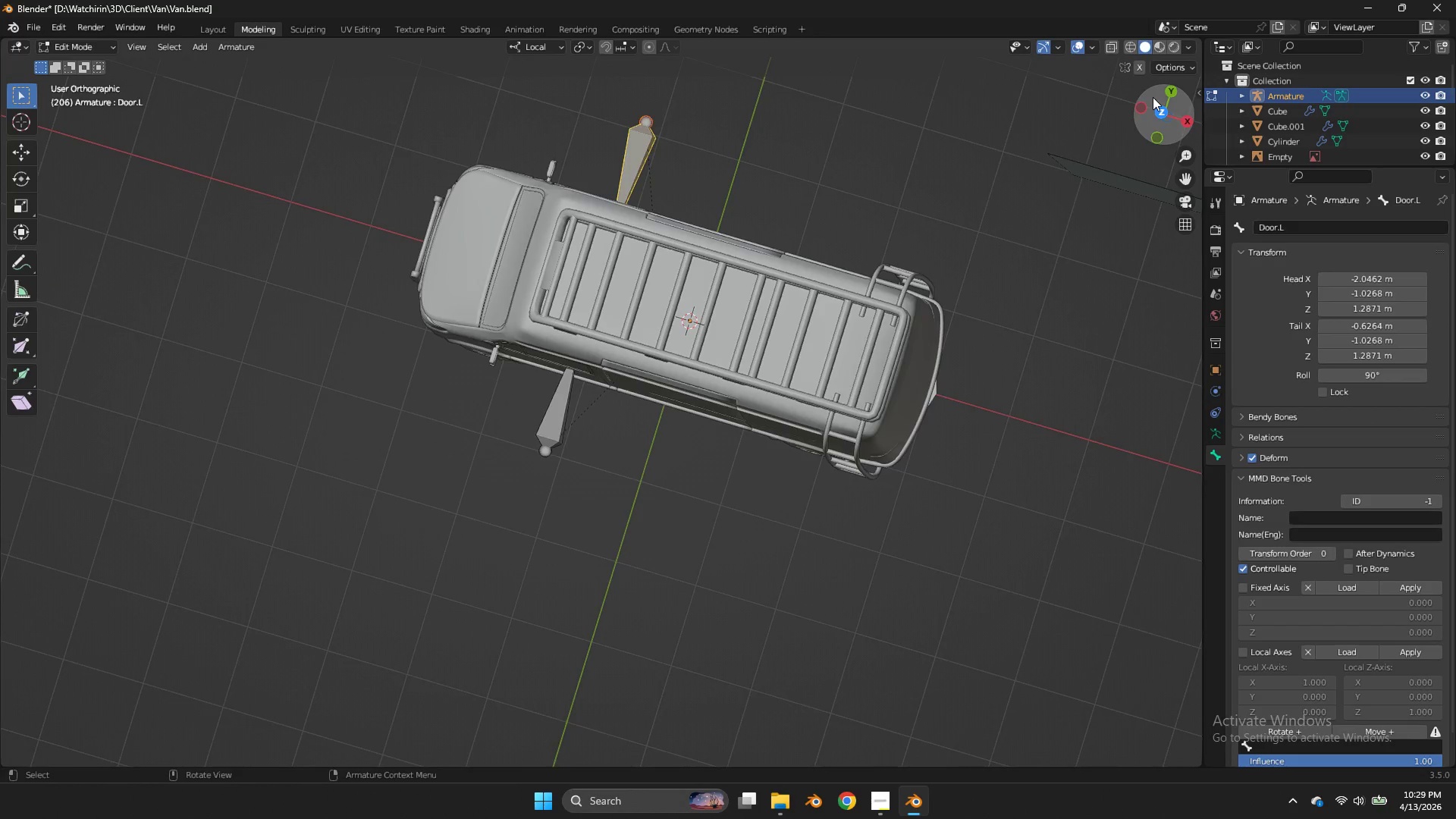 
type(zr)
 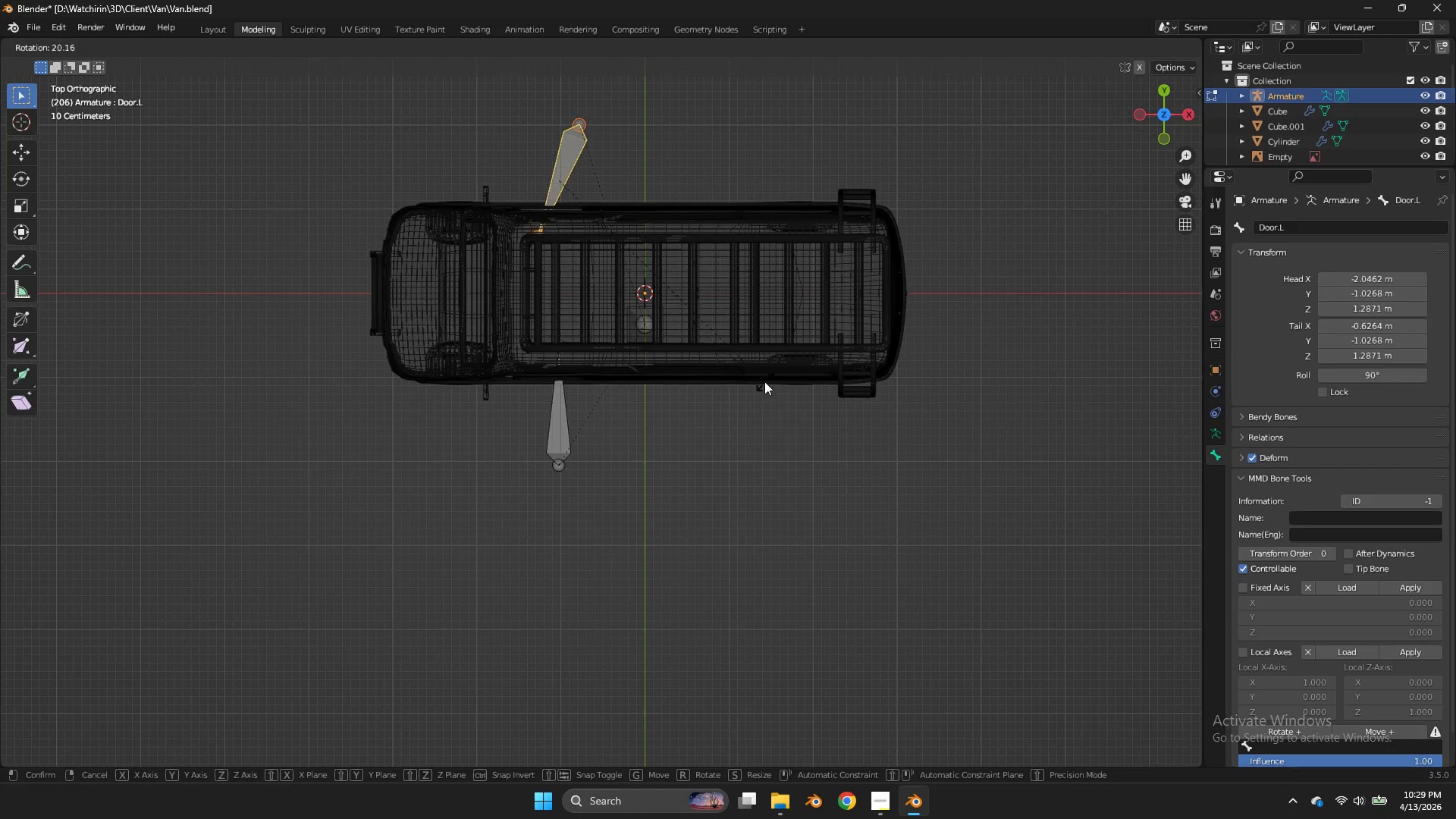 
hold_key(key=ControlLeft, duration=2.58)
 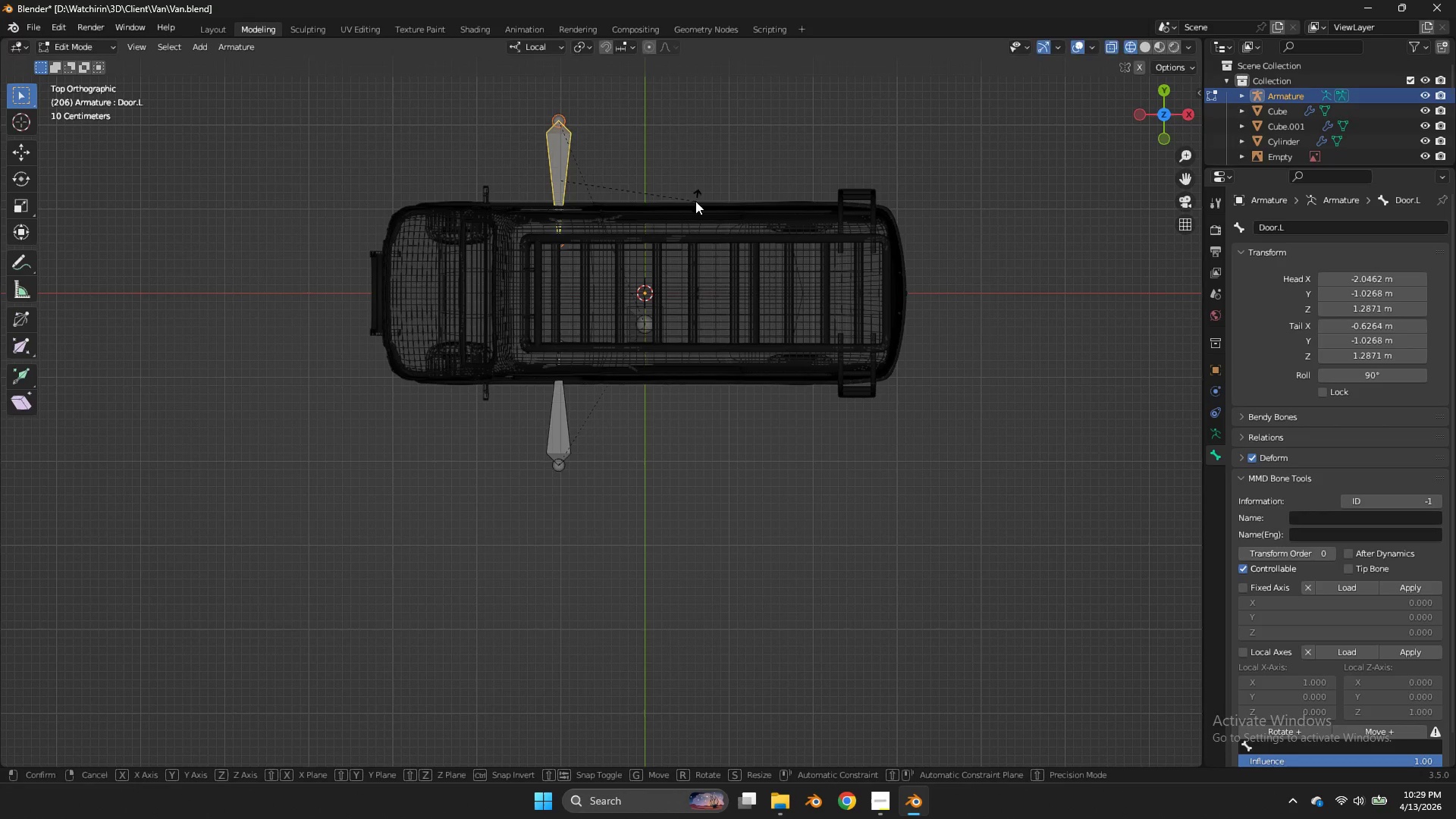 
key(R)
 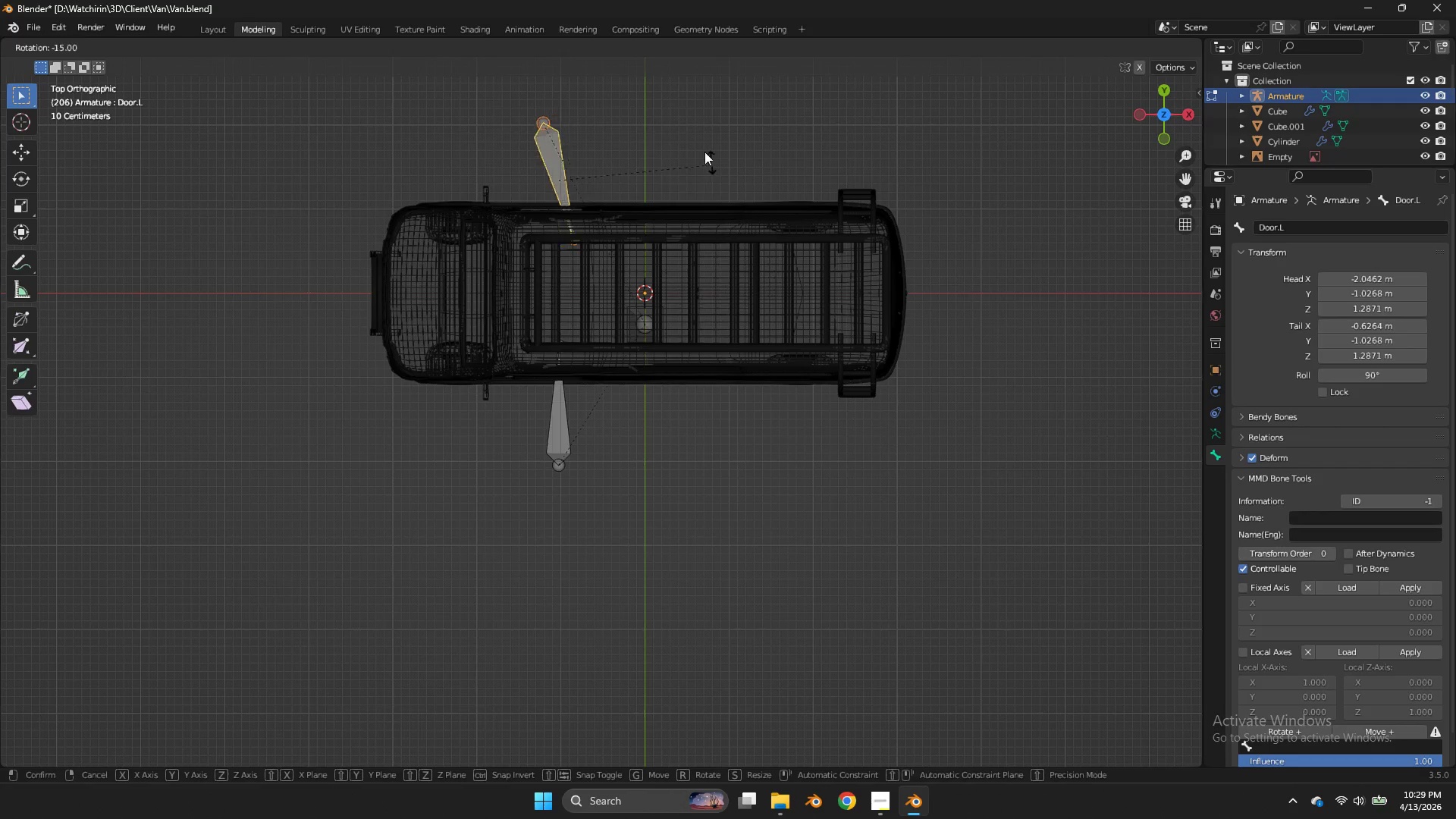 
hold_key(key=ControlLeft, duration=0.56)
right_click([622, 105])
 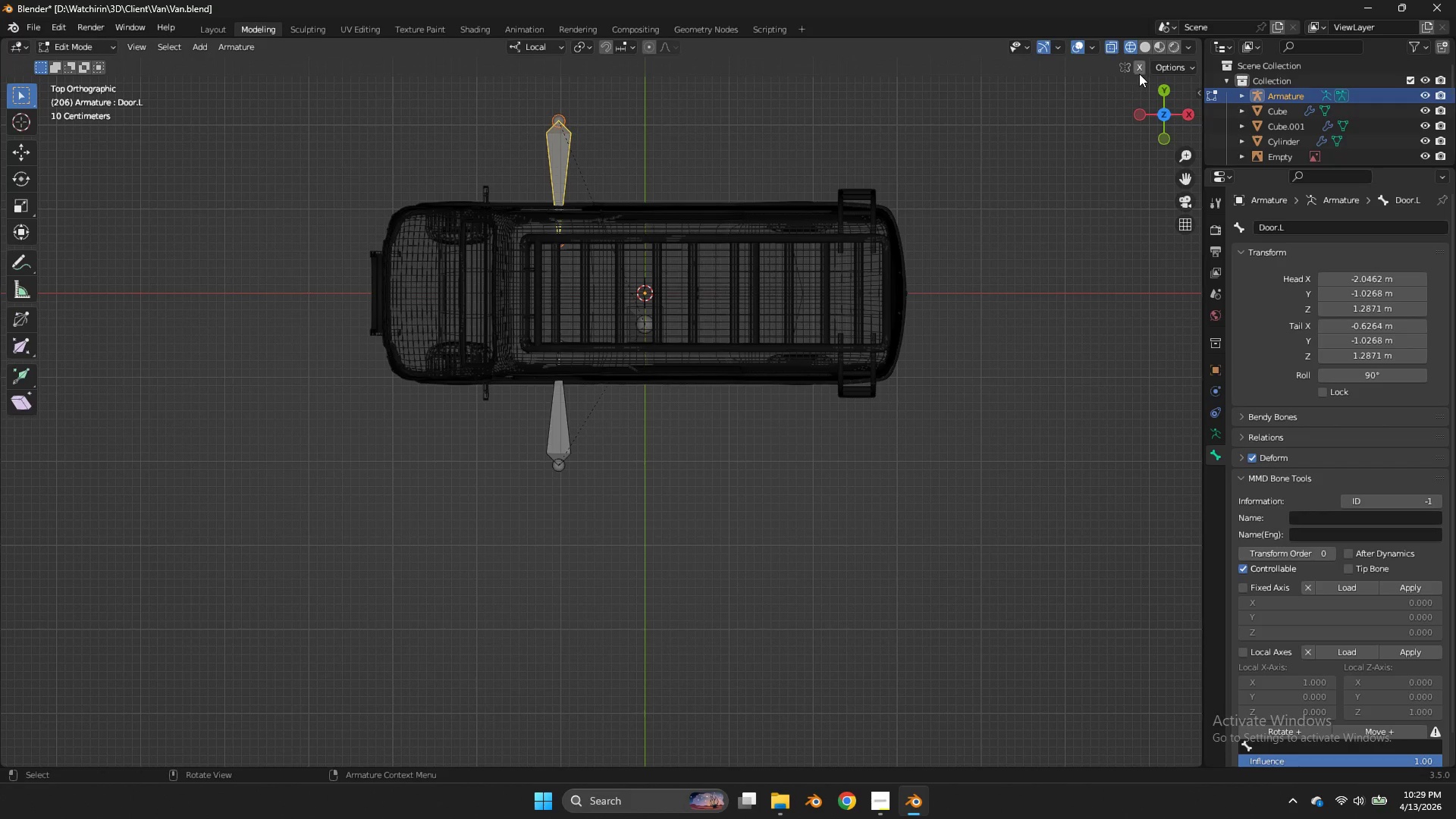 
left_click([1141, 73])
 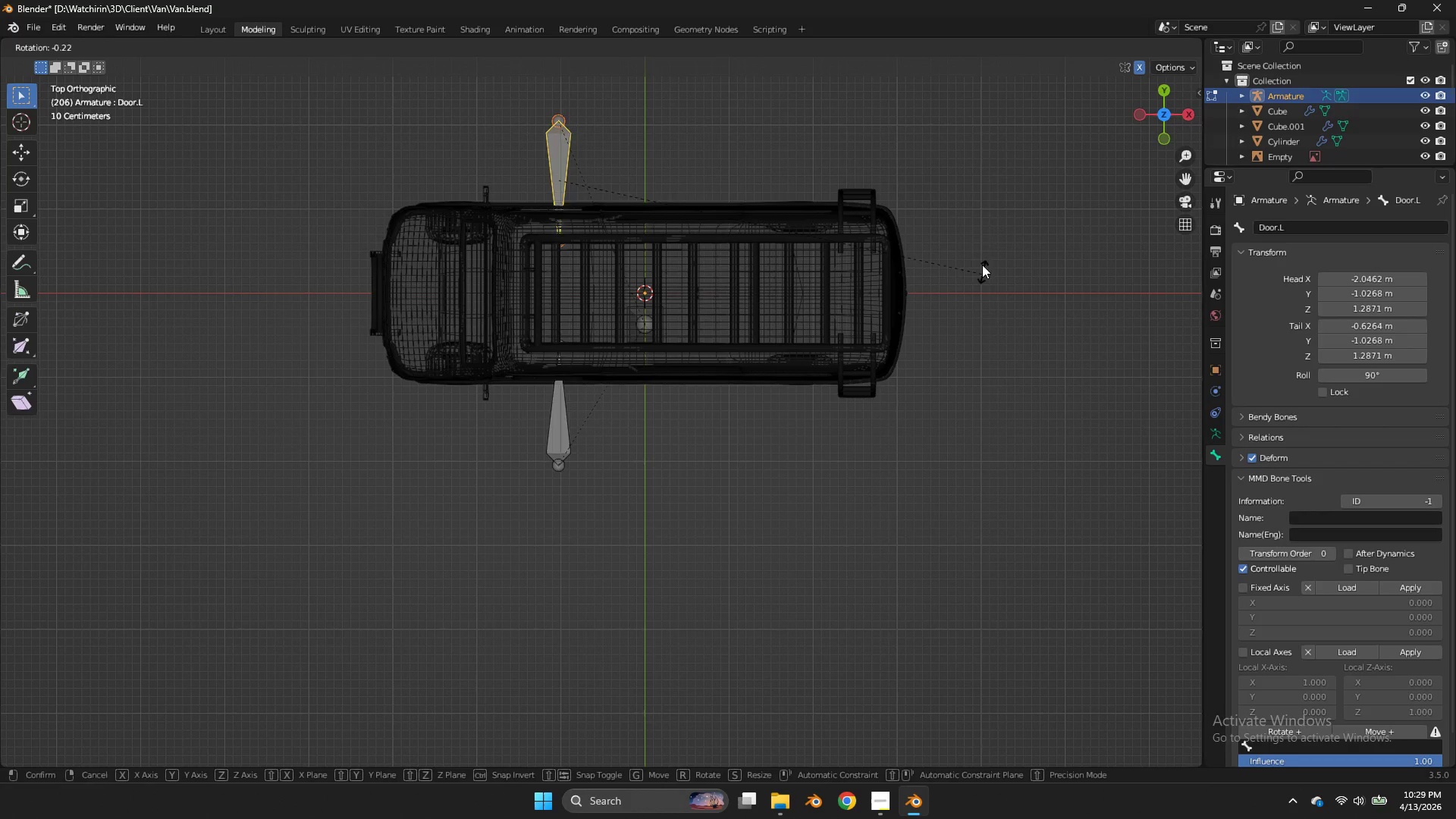 
type(rr)
 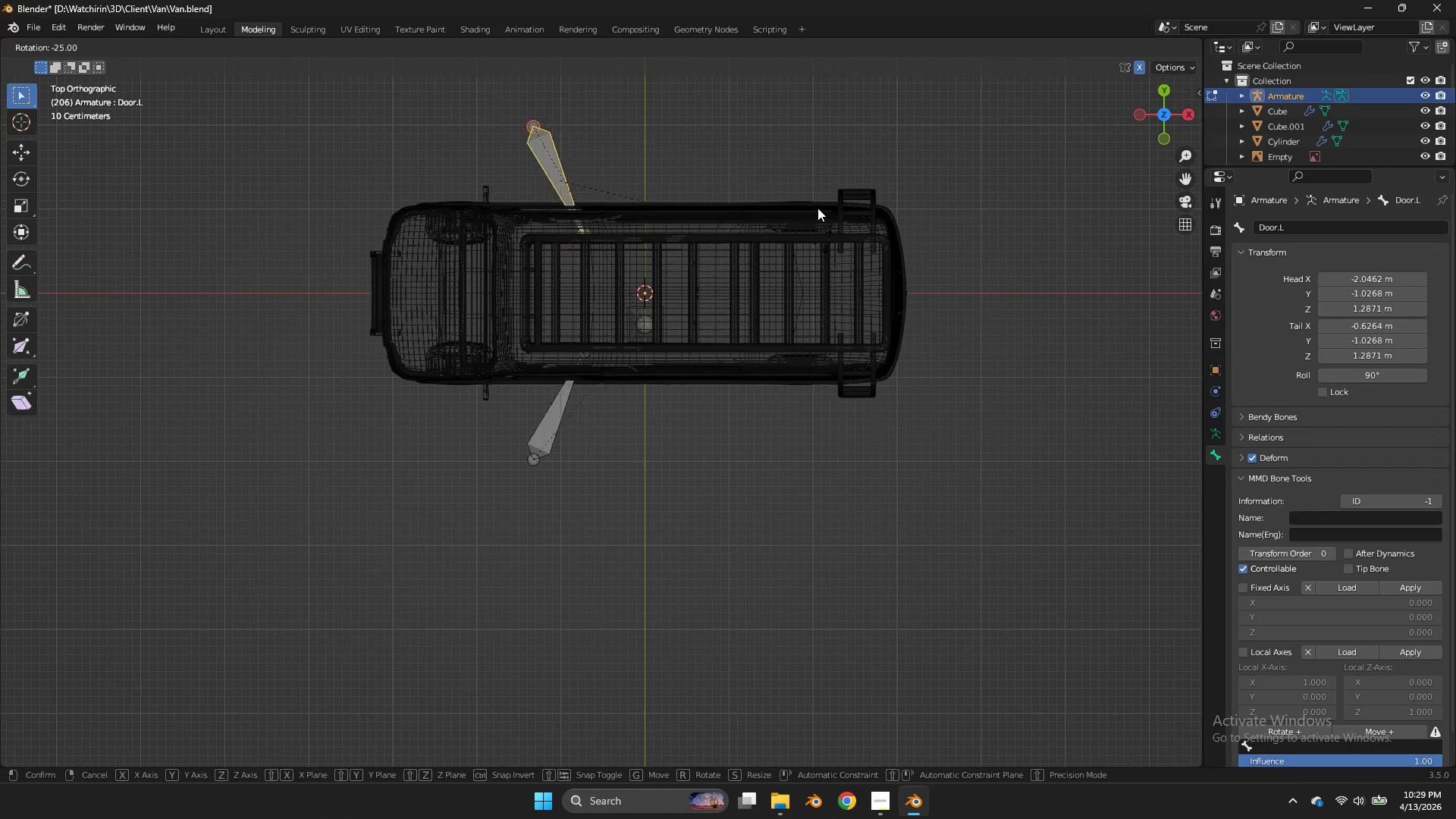 
hold_key(key=ControlLeft, duration=2.72)
left_click([748, 664])
 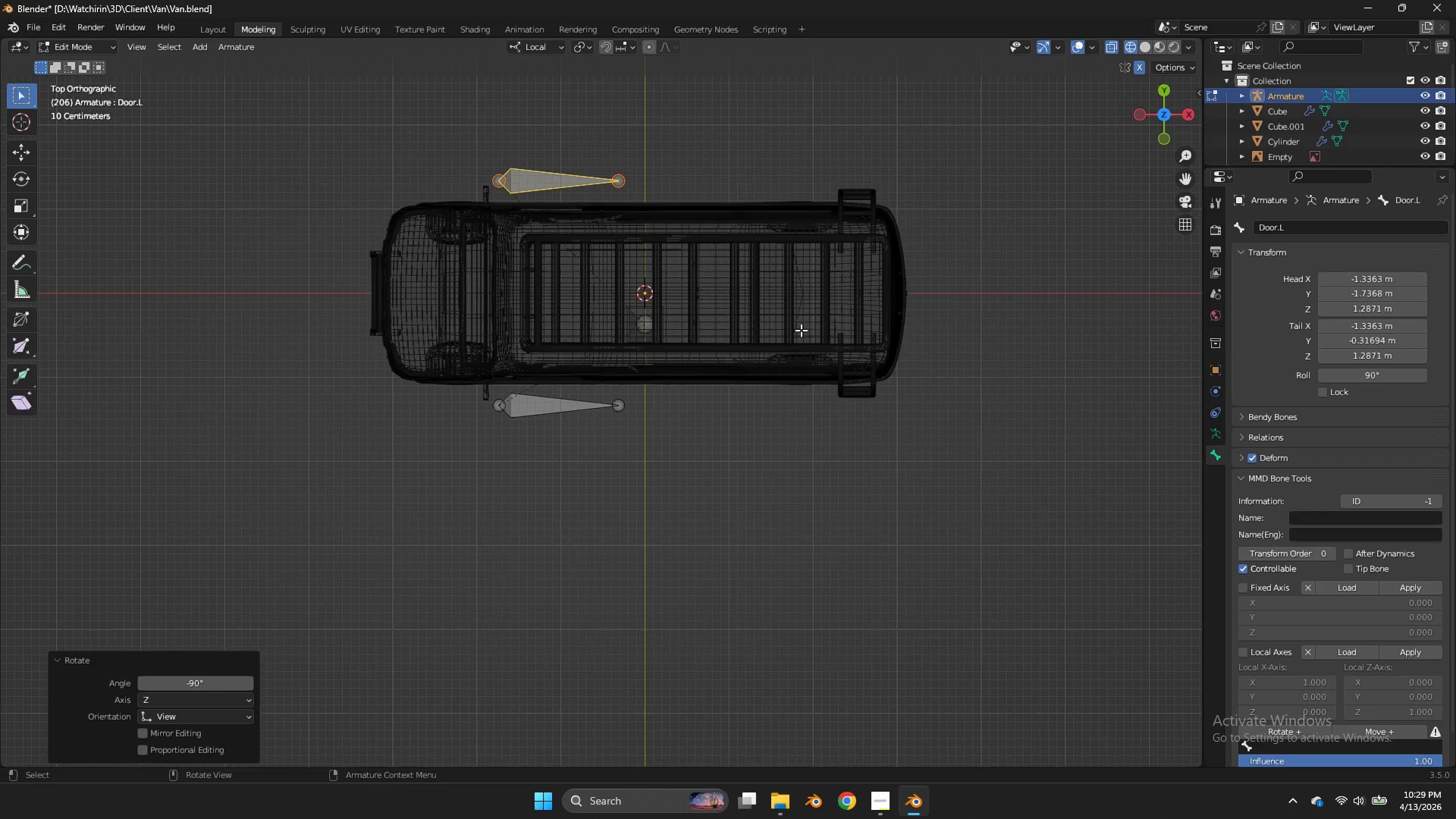 
key(G)
 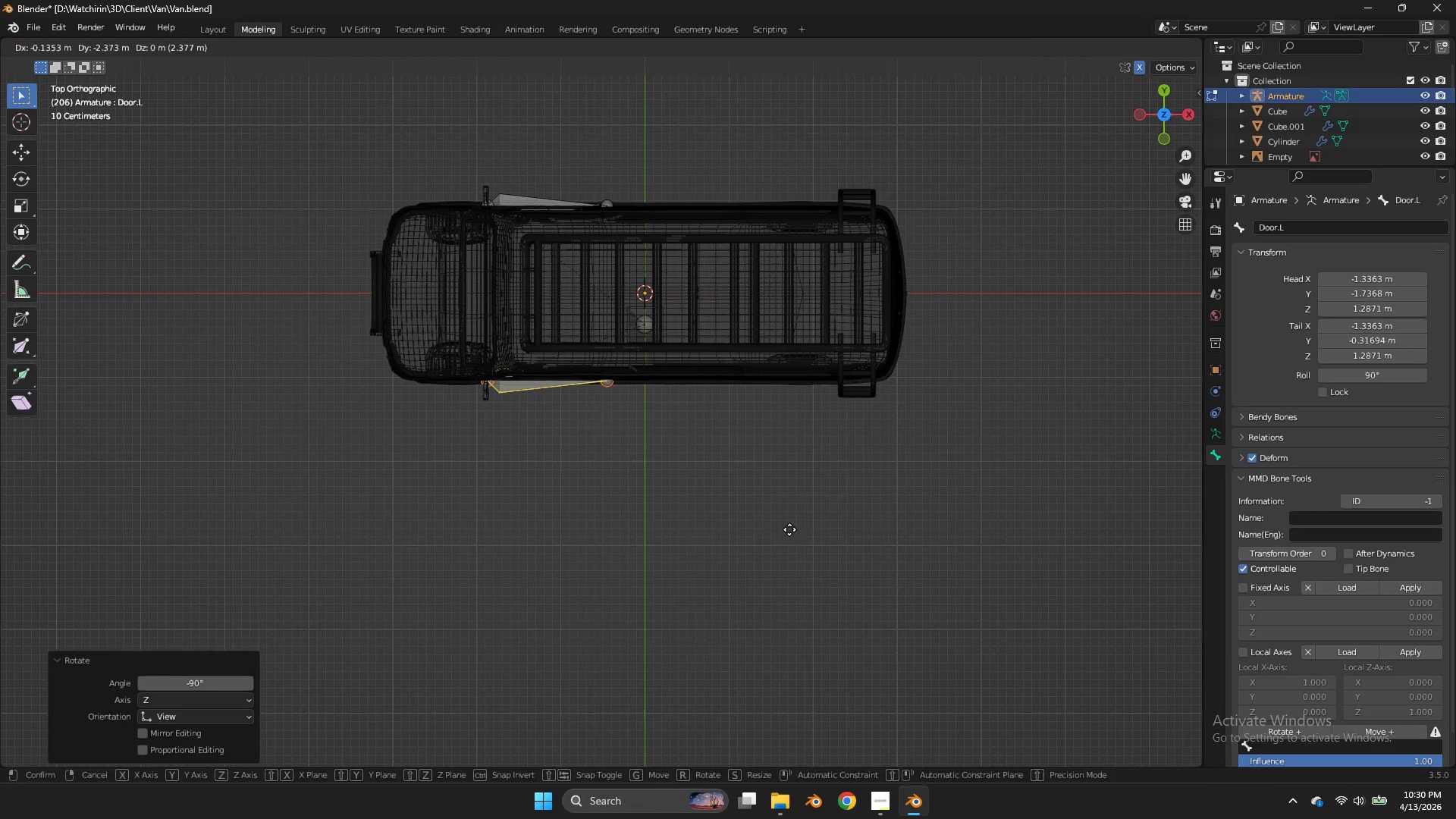 
left_click([671, 344])
 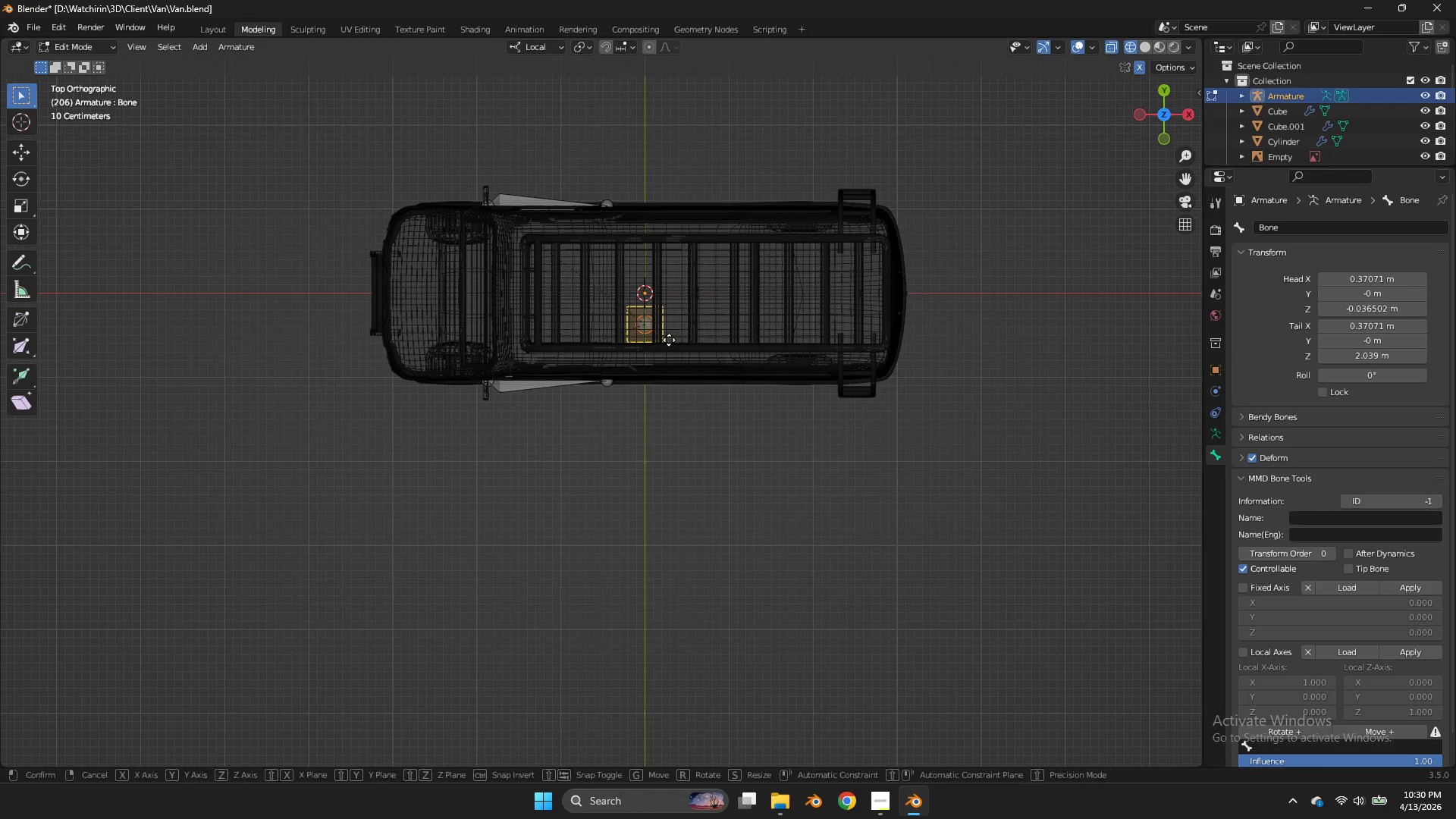 
key(G)
 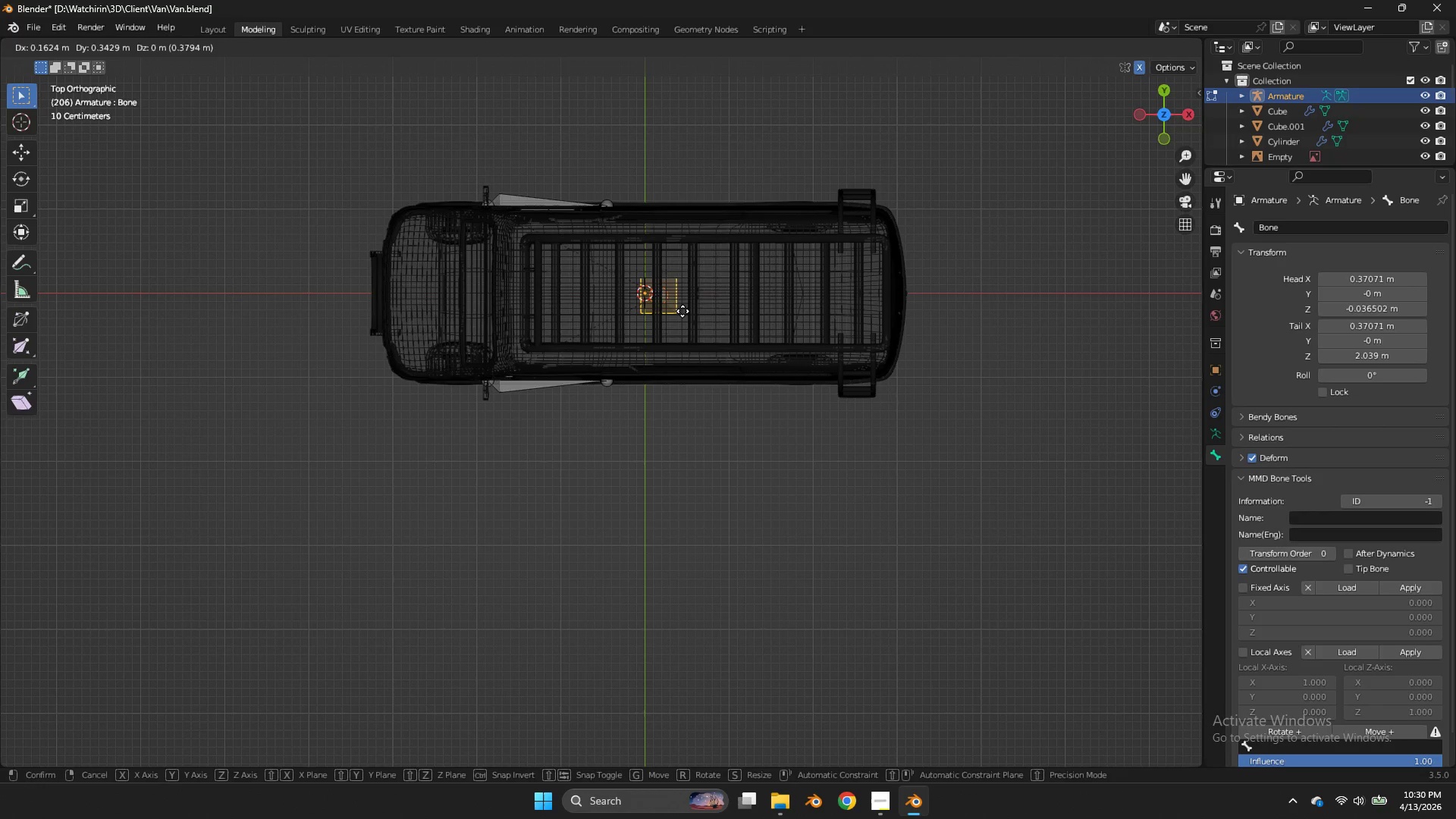 
hold_key(key=ShiftLeft, duration=0.67)
left_click([690, 306])
 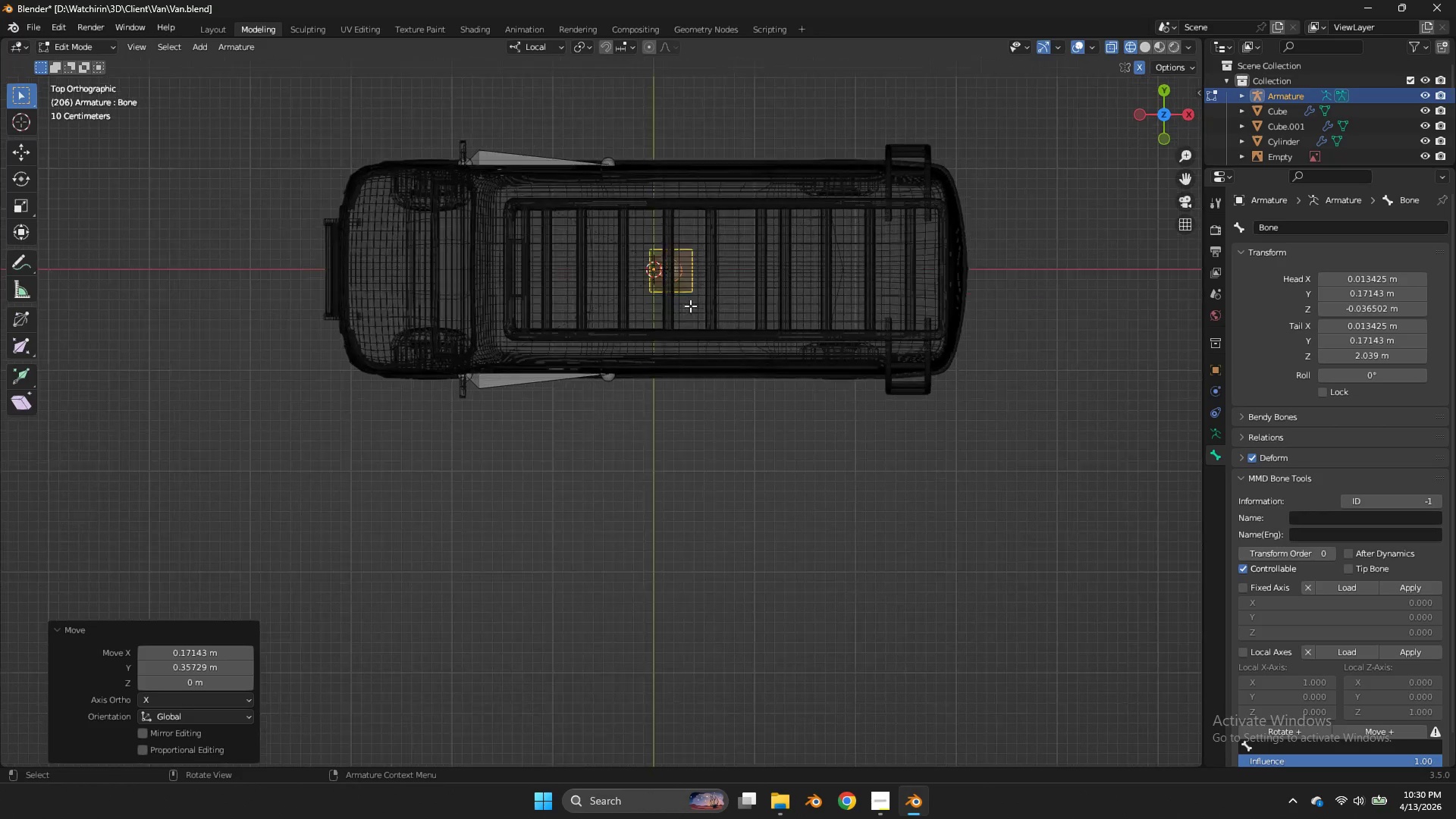 
hold_key(key=ShiftLeft, duration=1.06)
 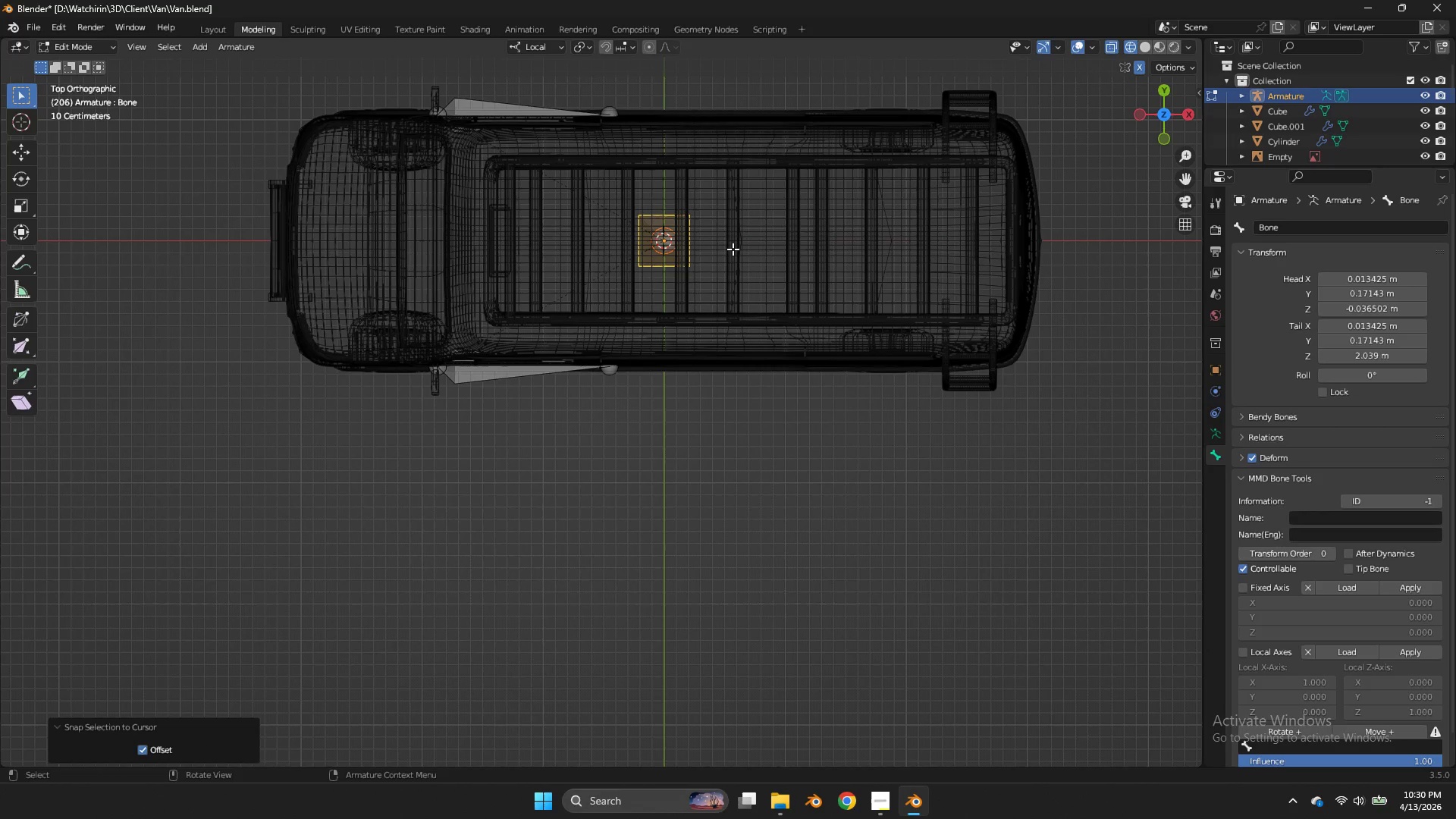 
hold_key(key=S, duration=0.89)
 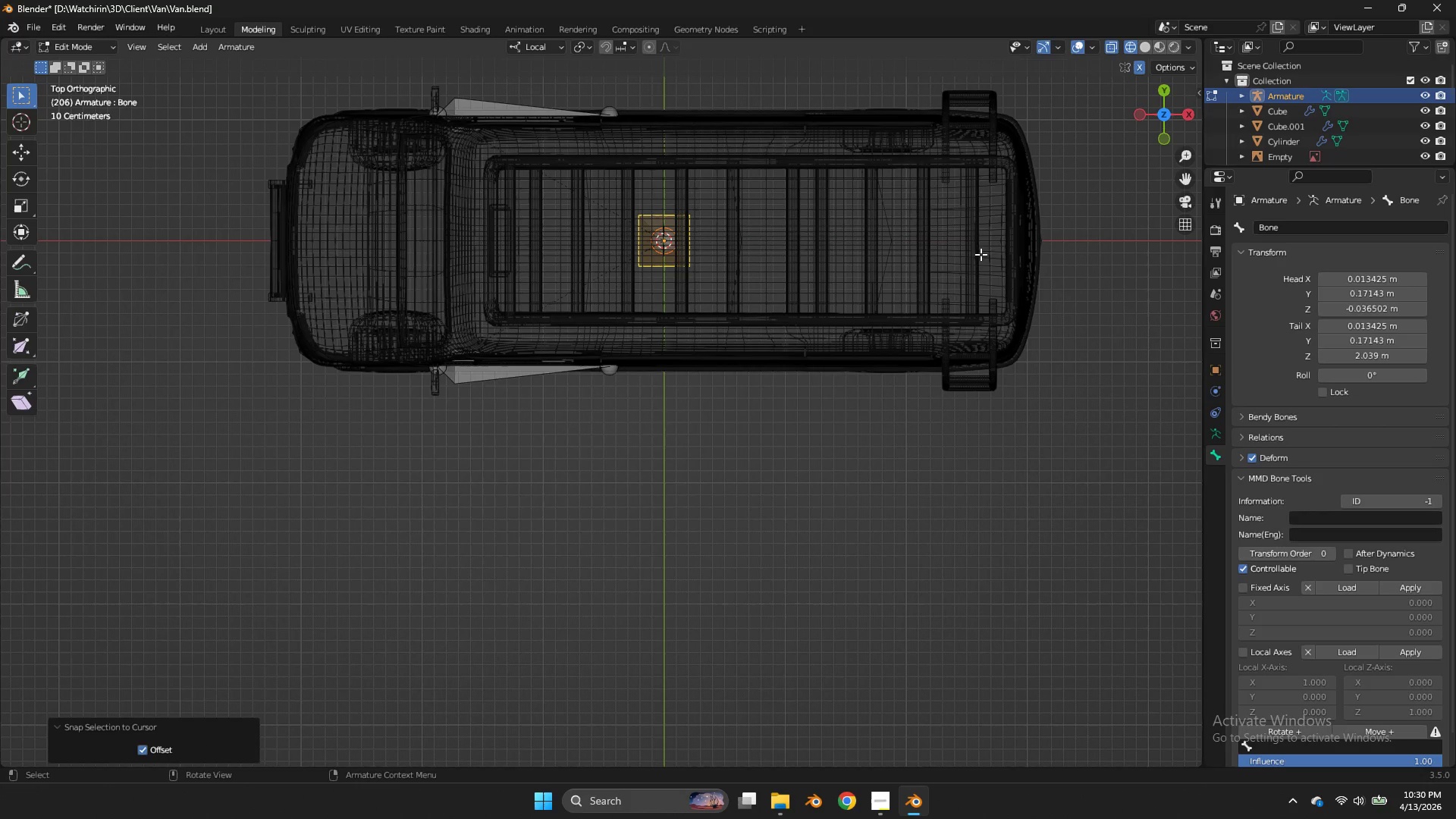 
scroll: coordinate [690, 306], scroll_direction: up, amount: 2.0
 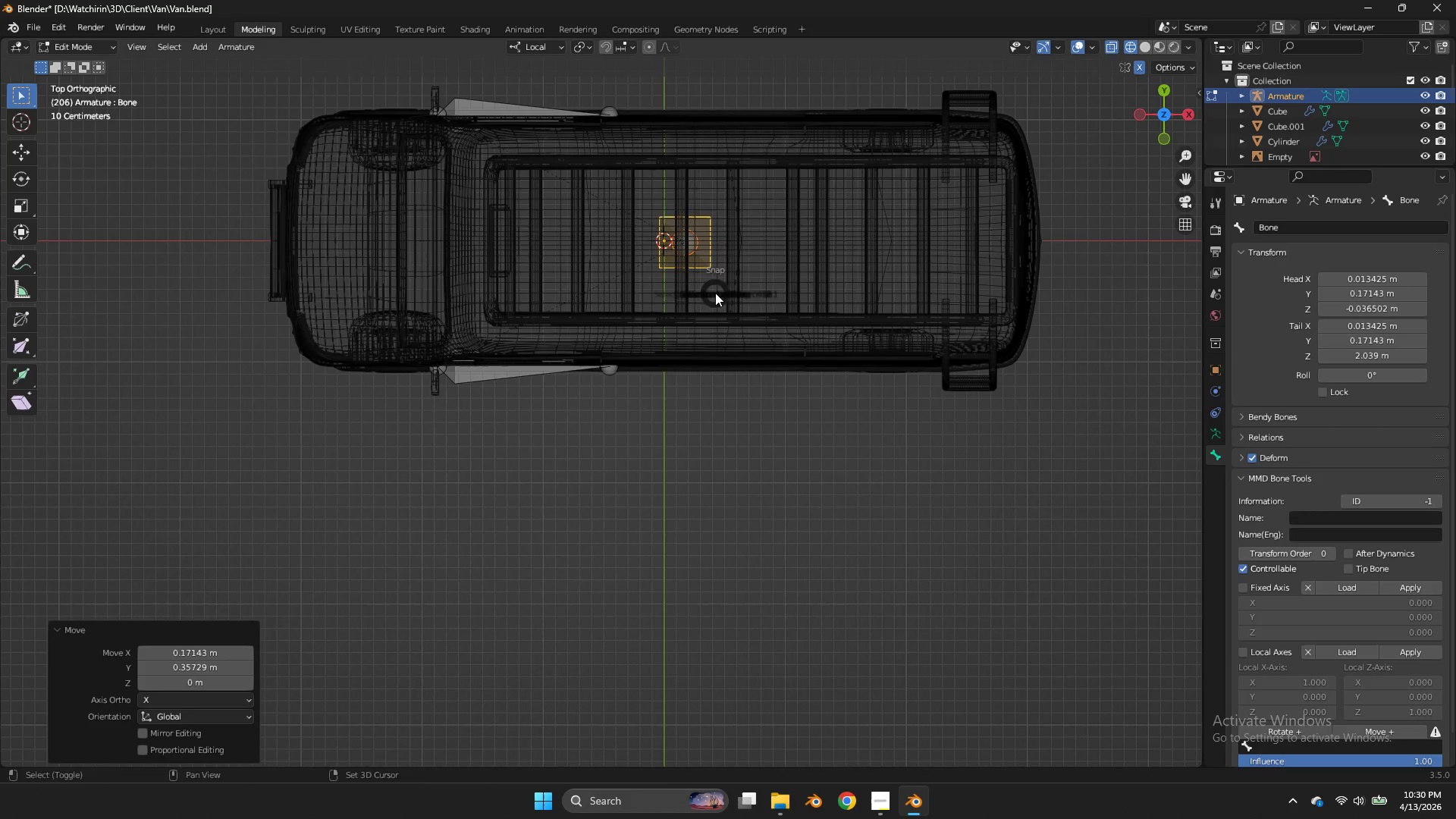 
key(Z)
 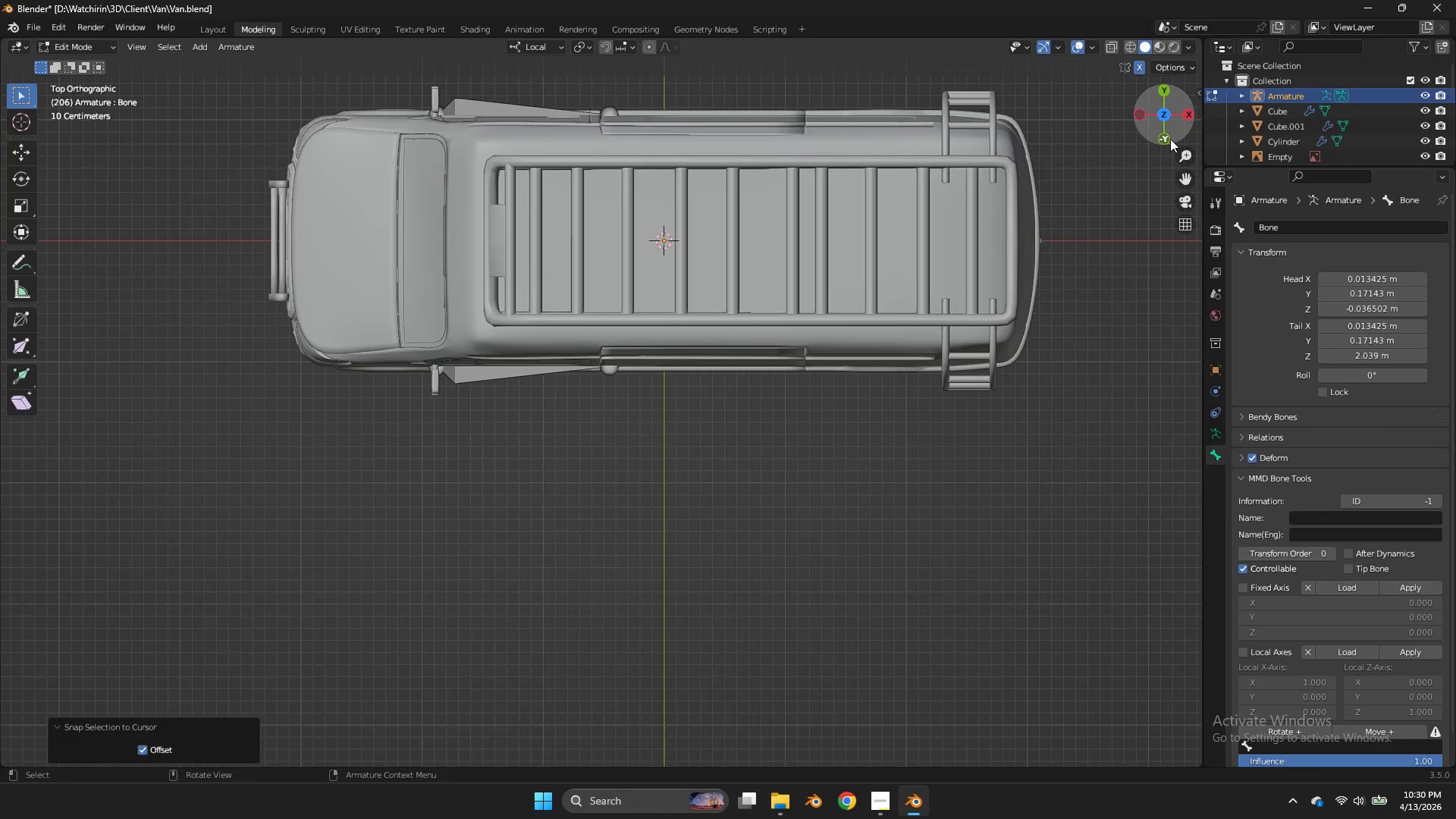 
left_click_drag(start_coordinate=[1169, 140], to_coordinate=[1193, 743])
 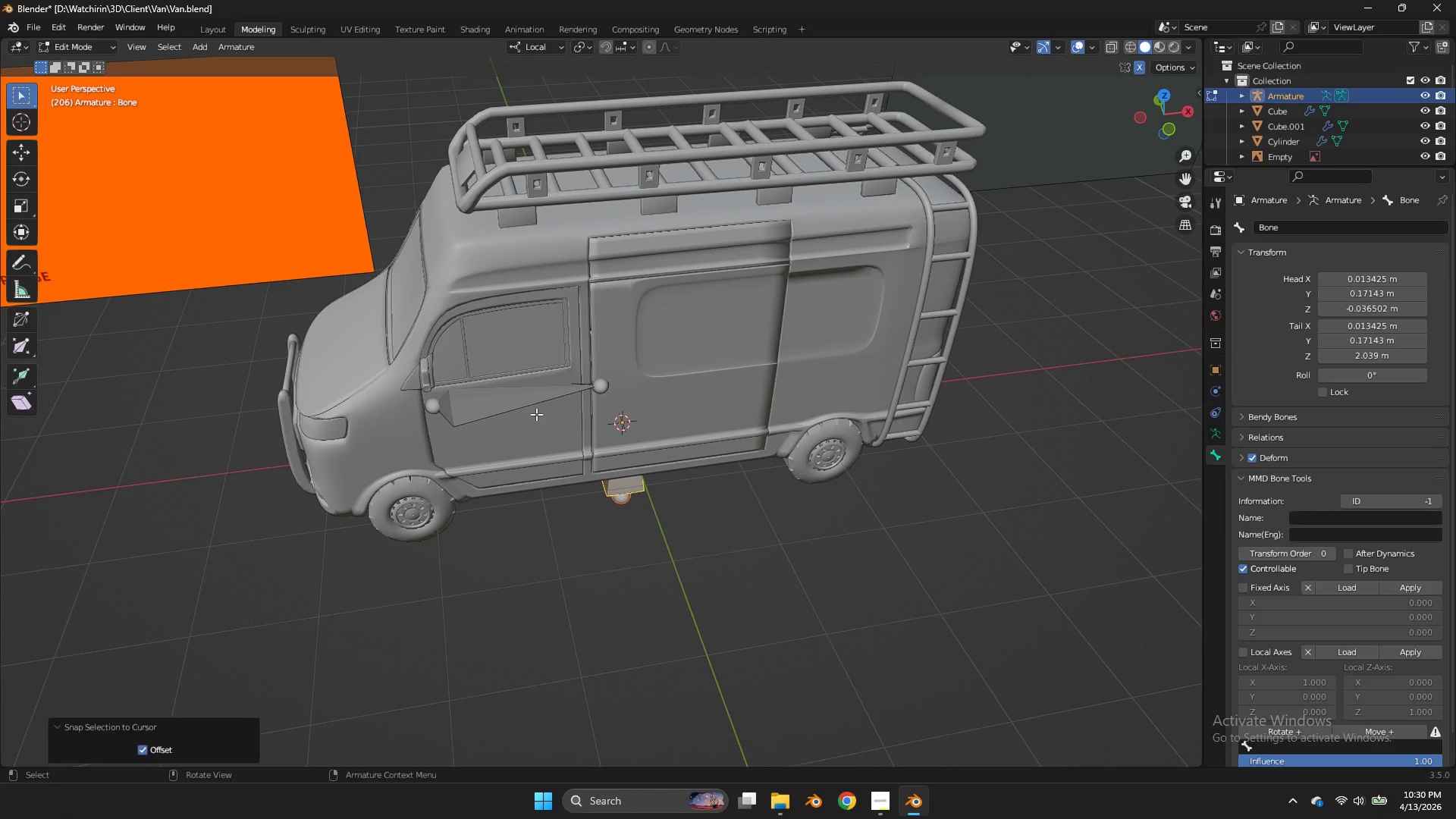 
left_click([517, 401])
 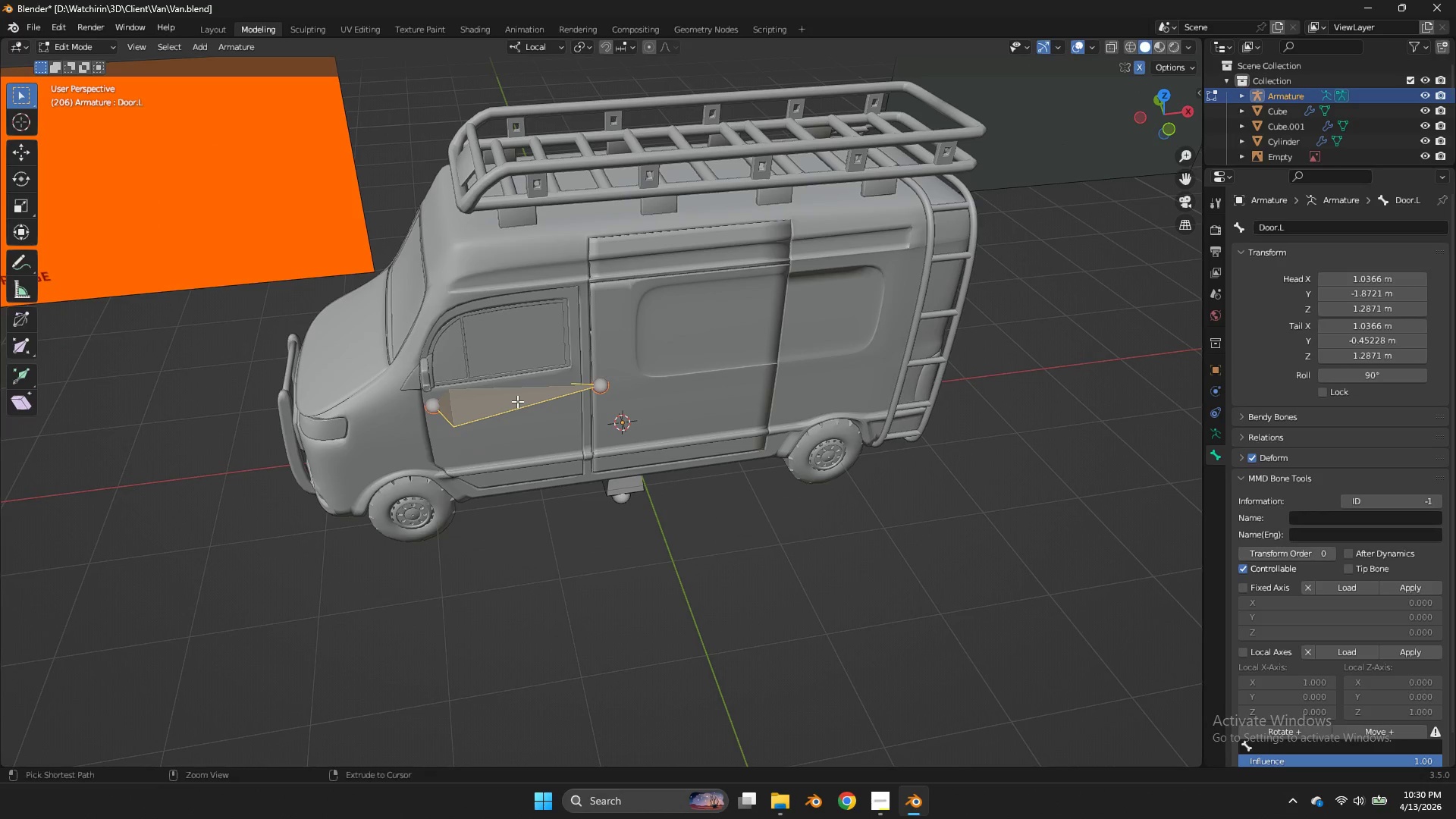 
key(Control+ControlLeft)
 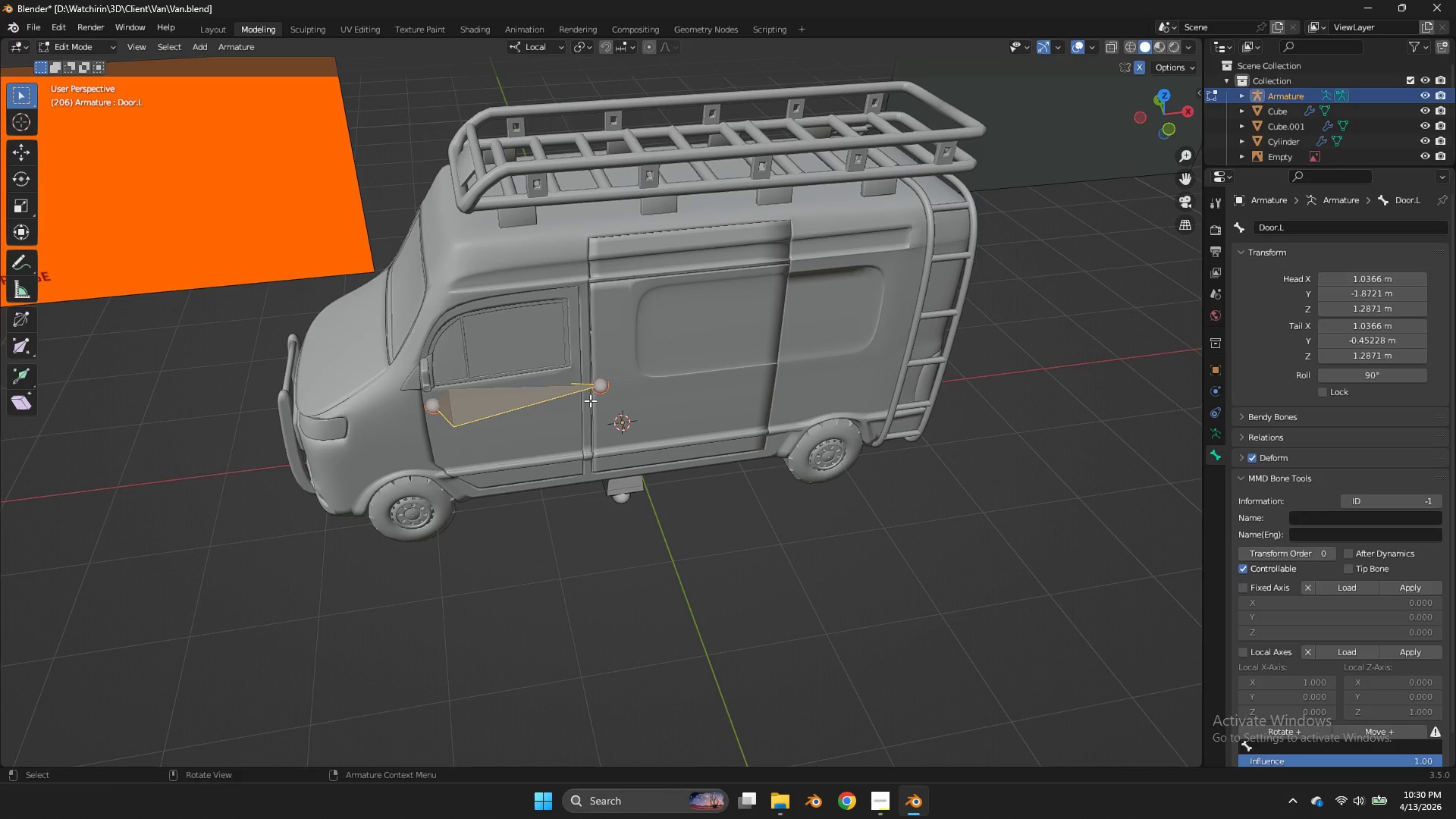 
key(Control+Tab)
 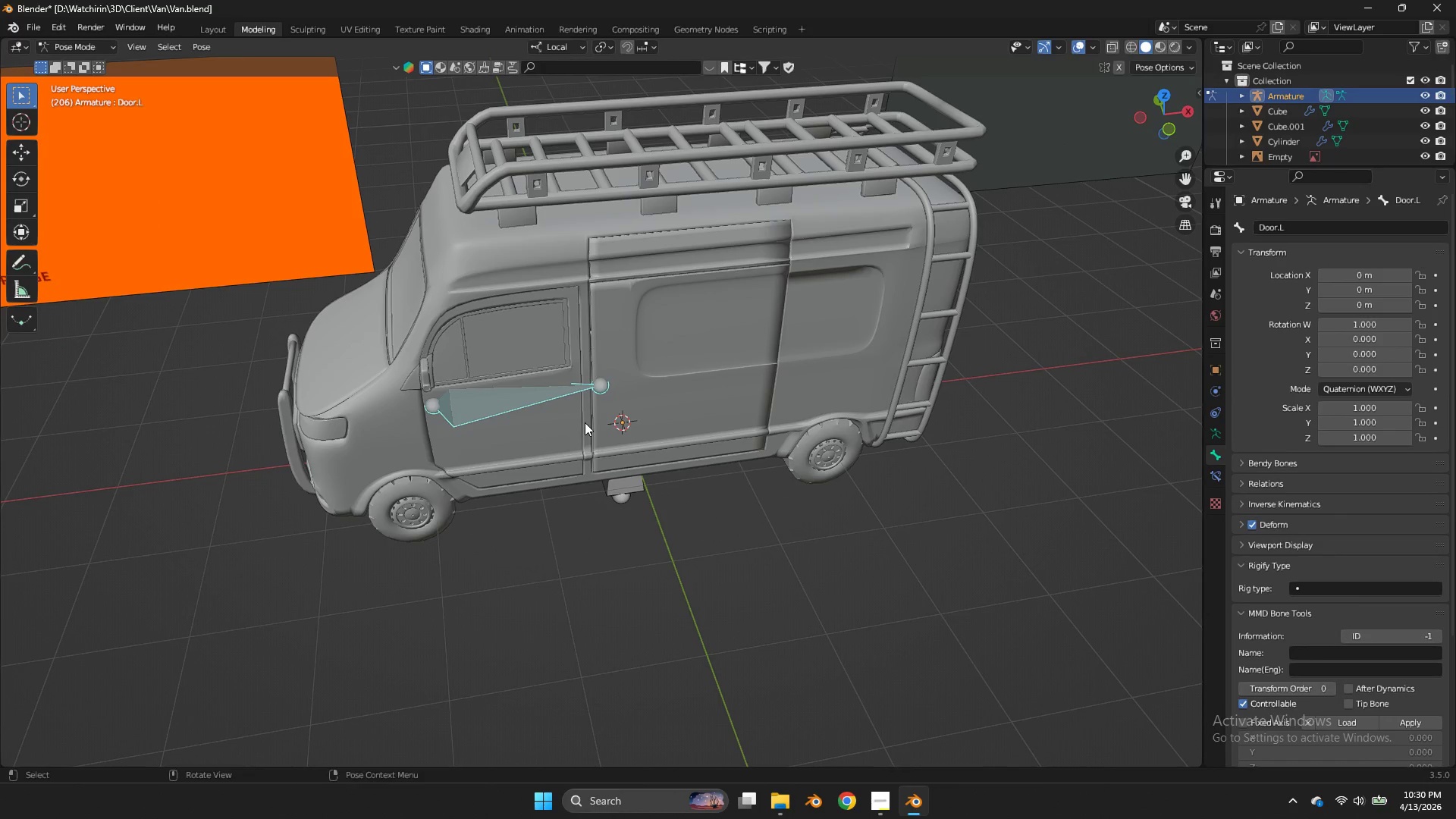 
type(rz)
 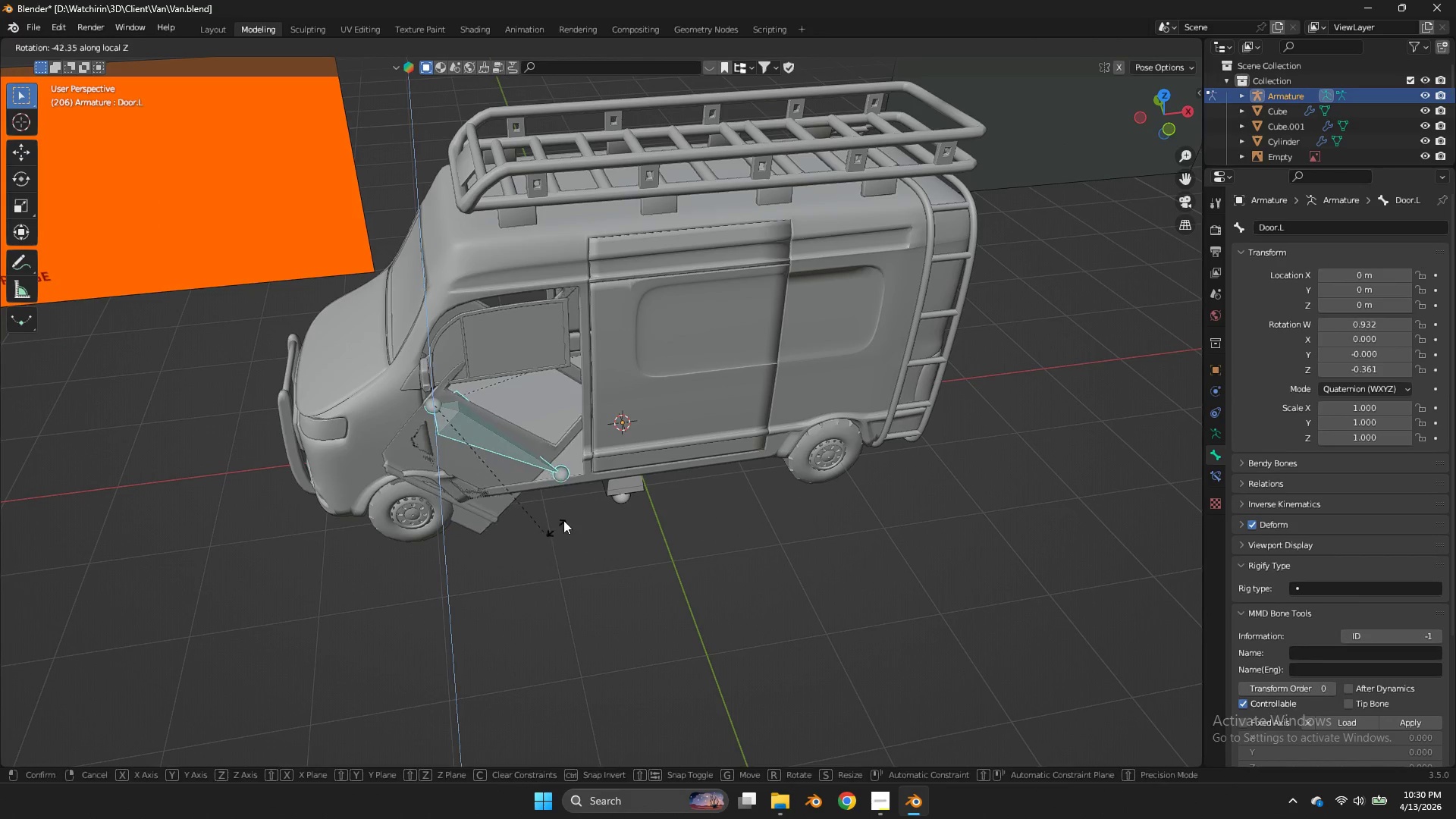 
right_click([563, 520])
 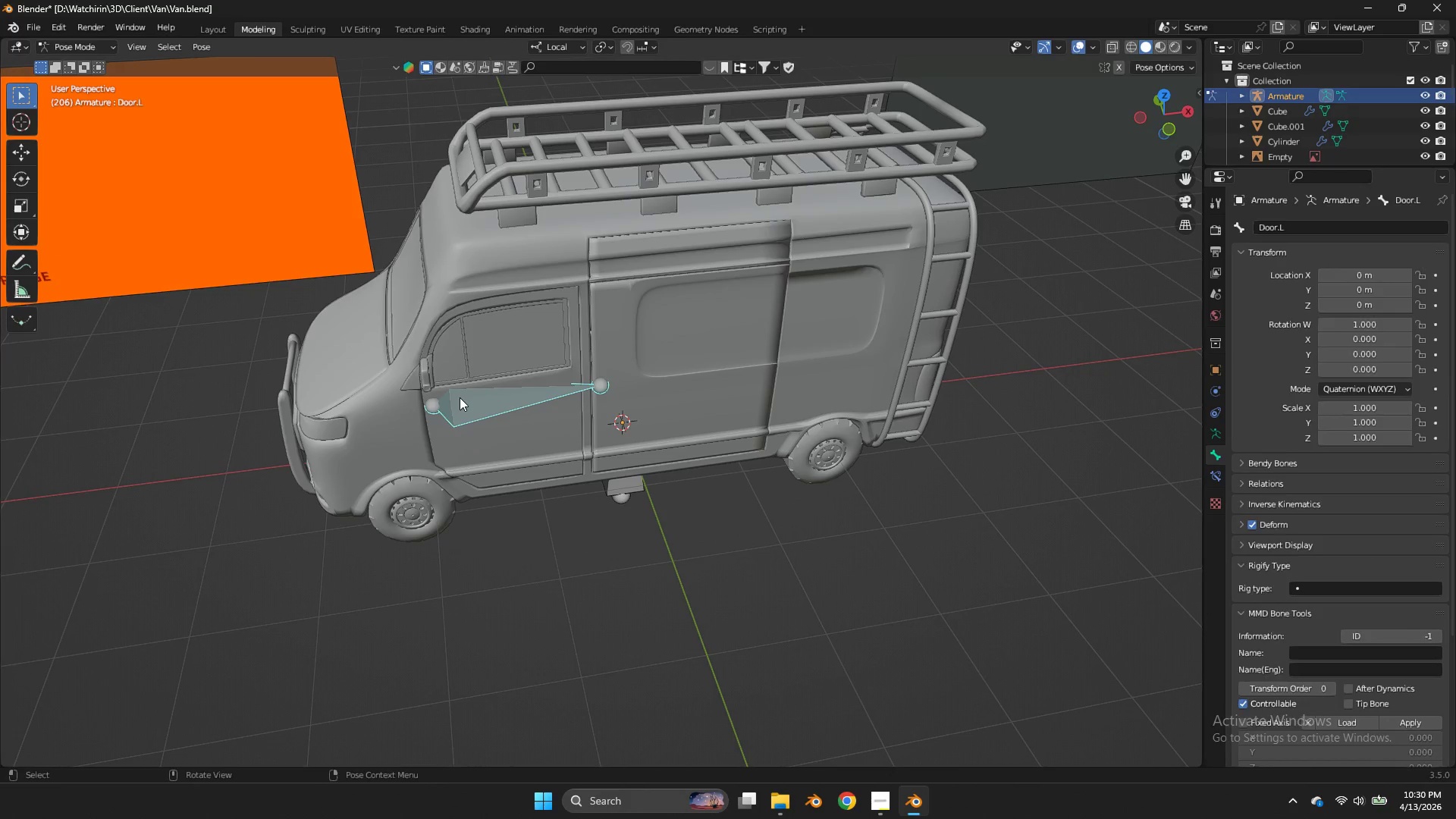 
key(Tab)
 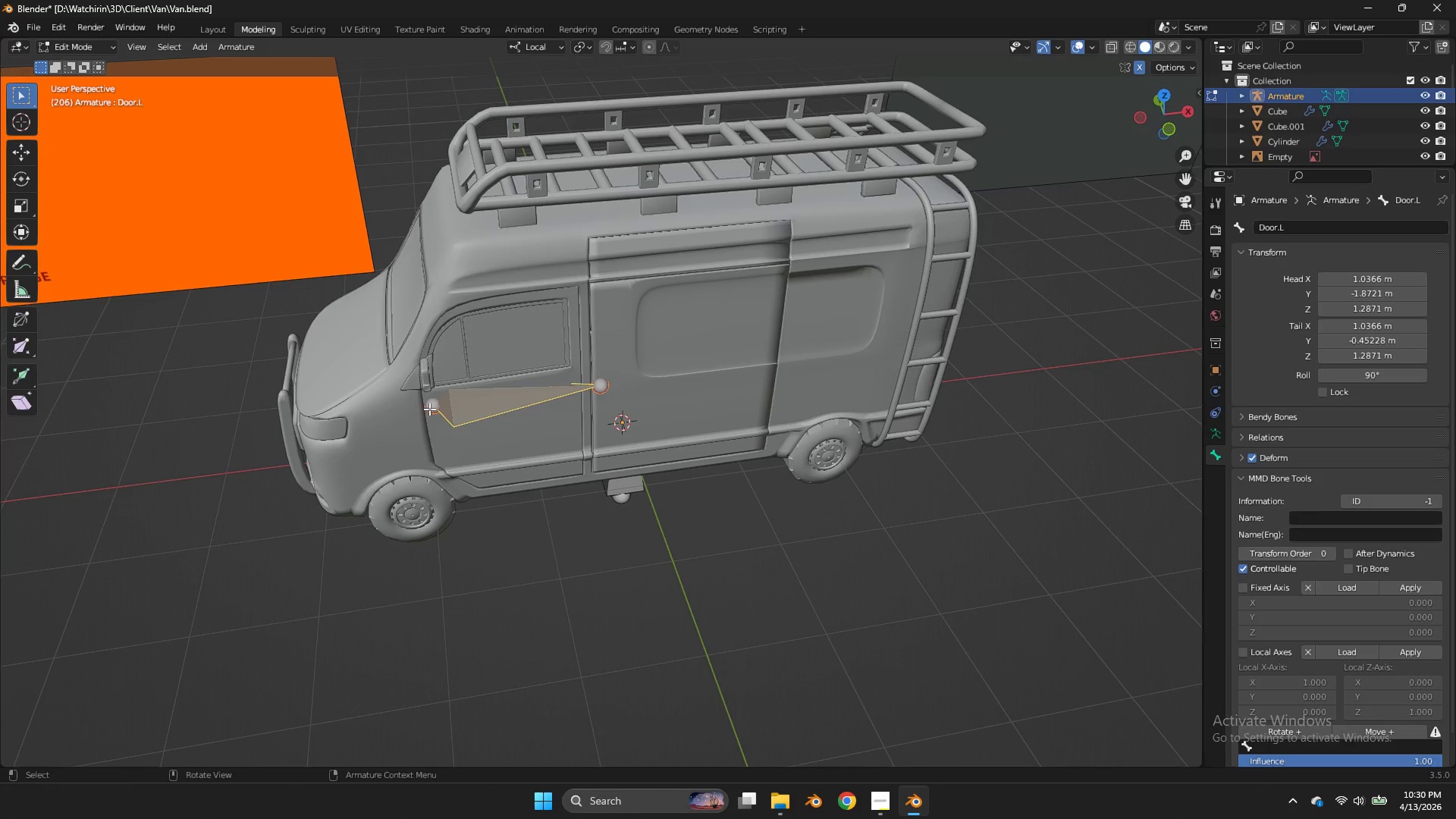 
left_click([429, 409])
 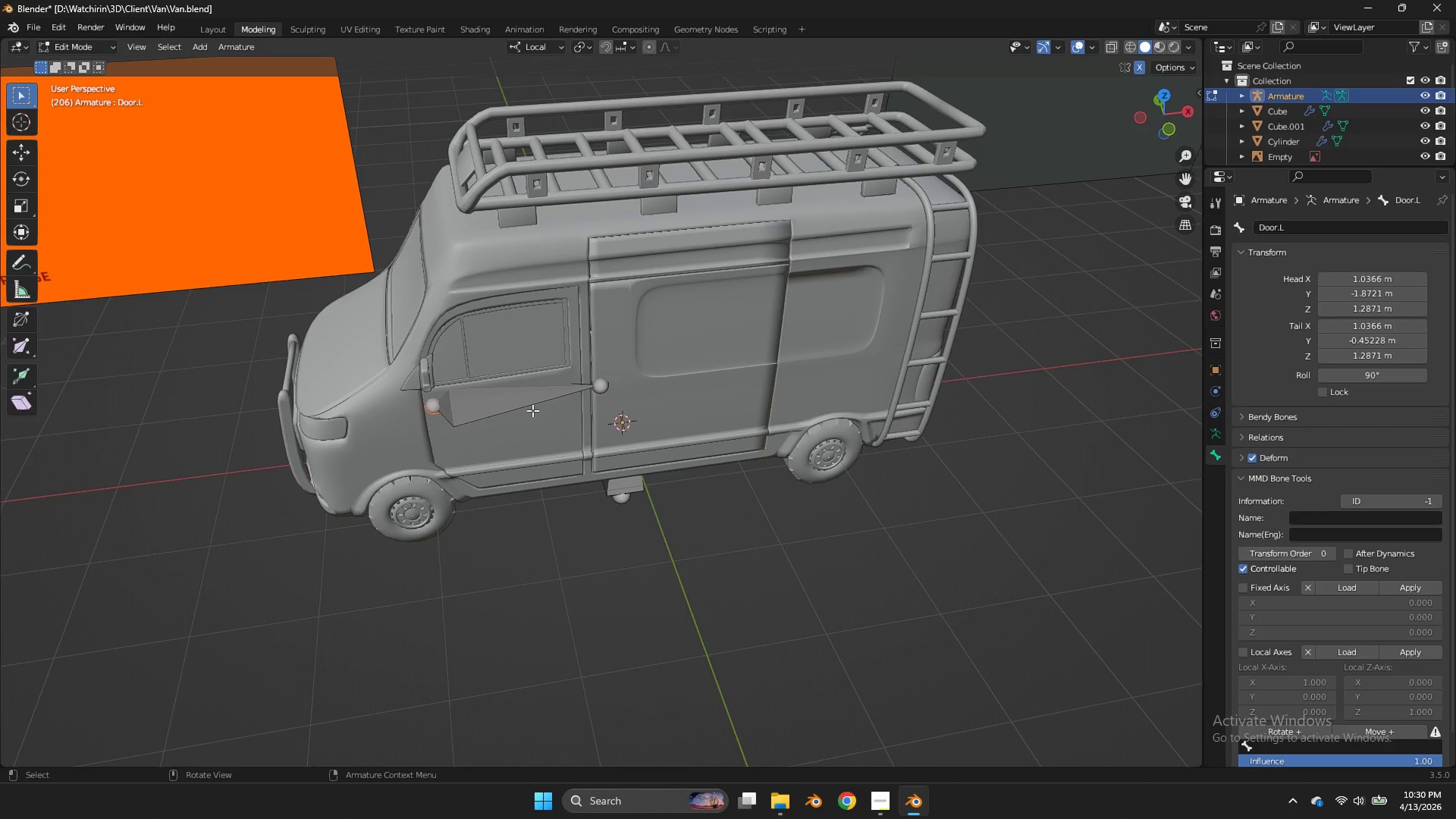 
left_click([532, 410])
 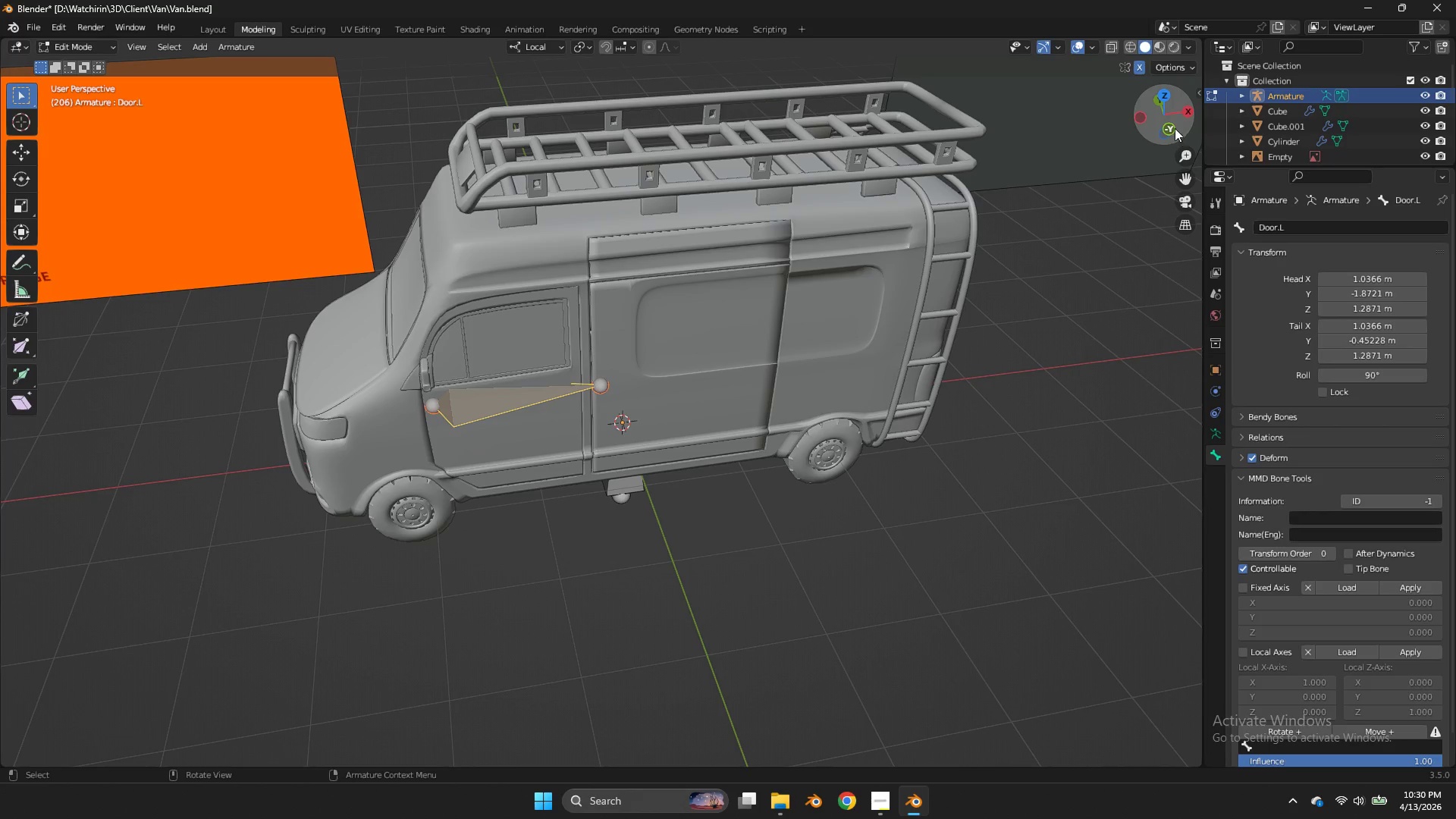 
left_click([1175, 127])
 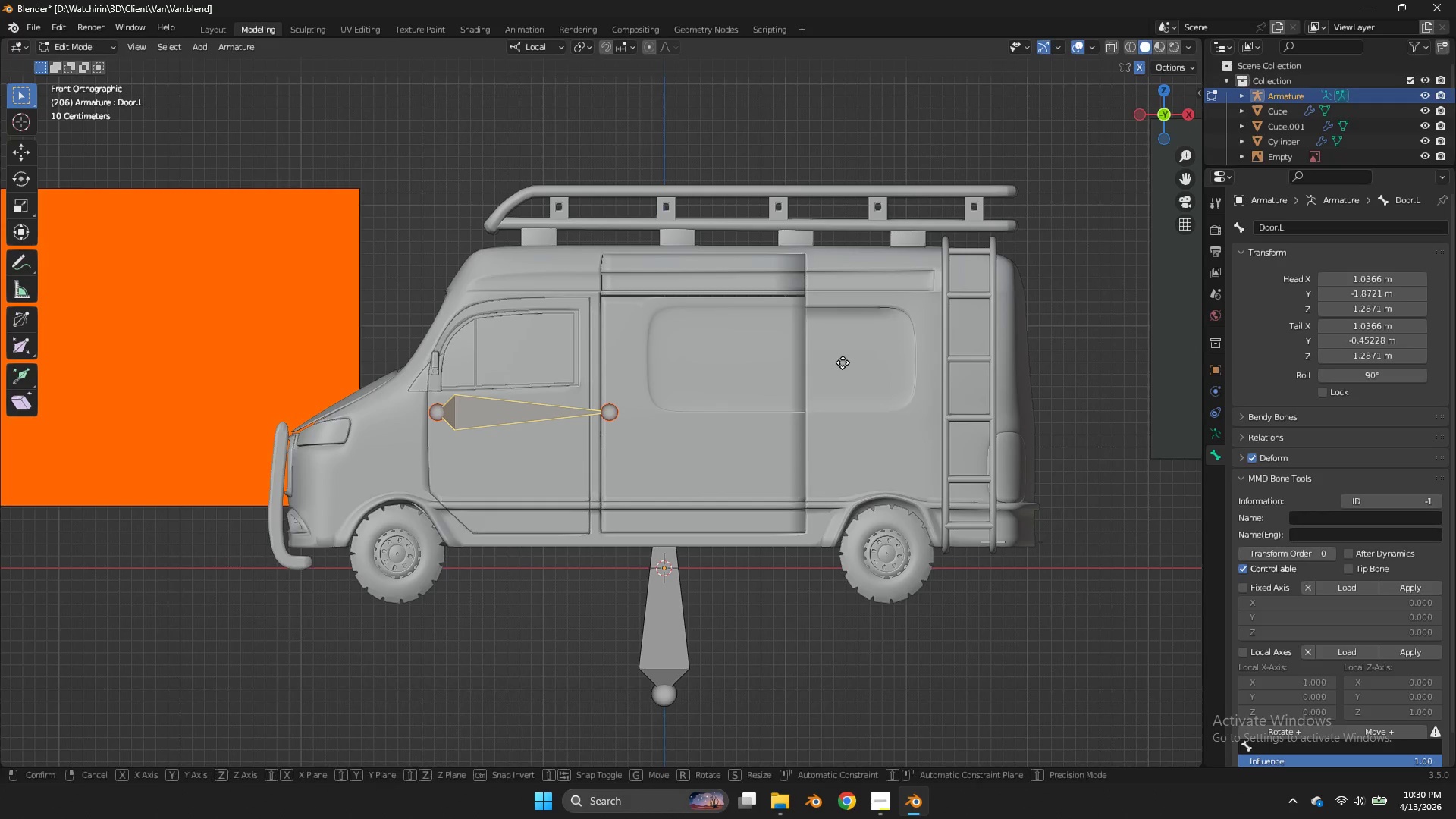 
key(G)
 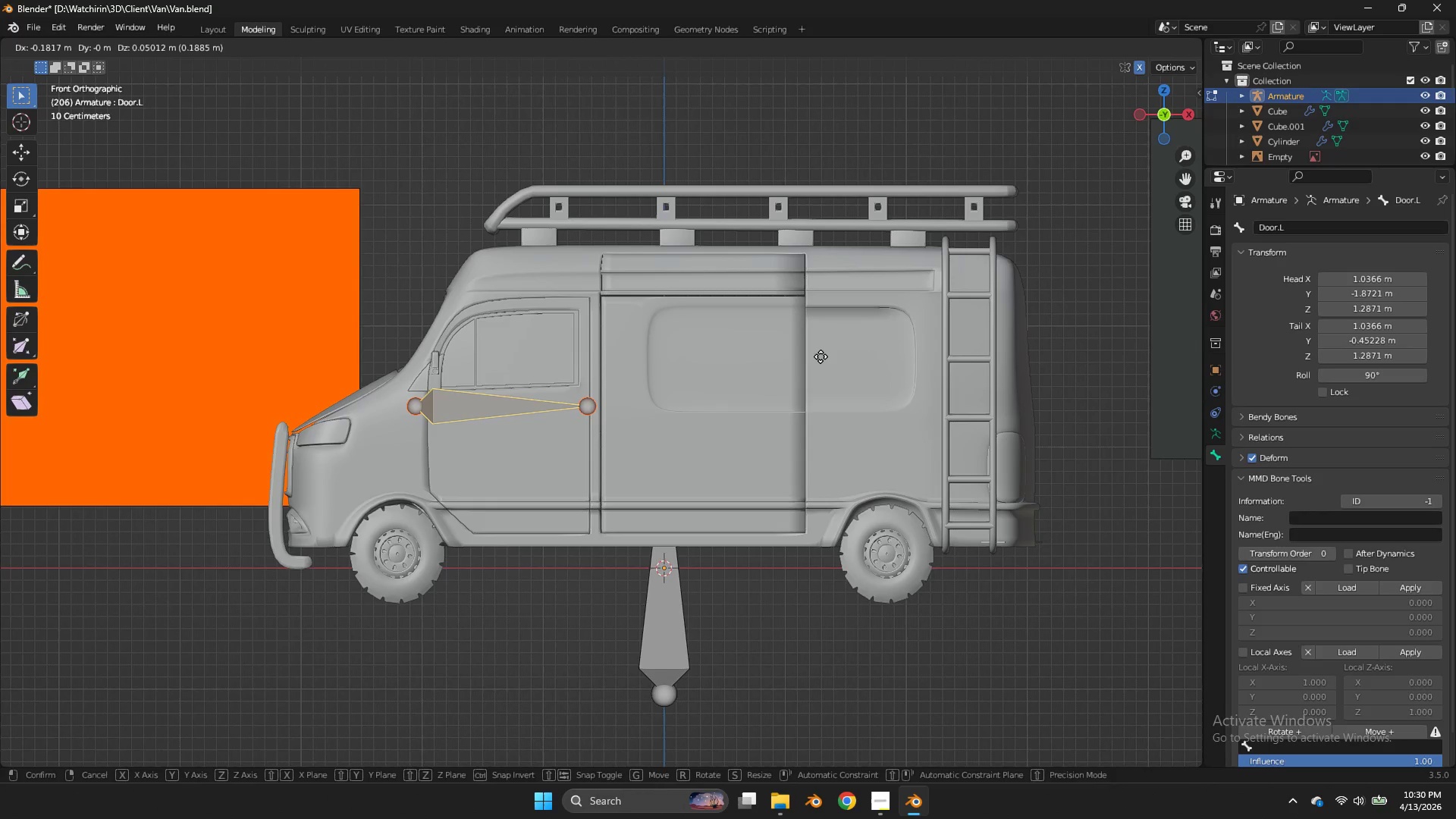 
hold_key(key=ShiftLeft, duration=1.97)
left_click([785, 354])
 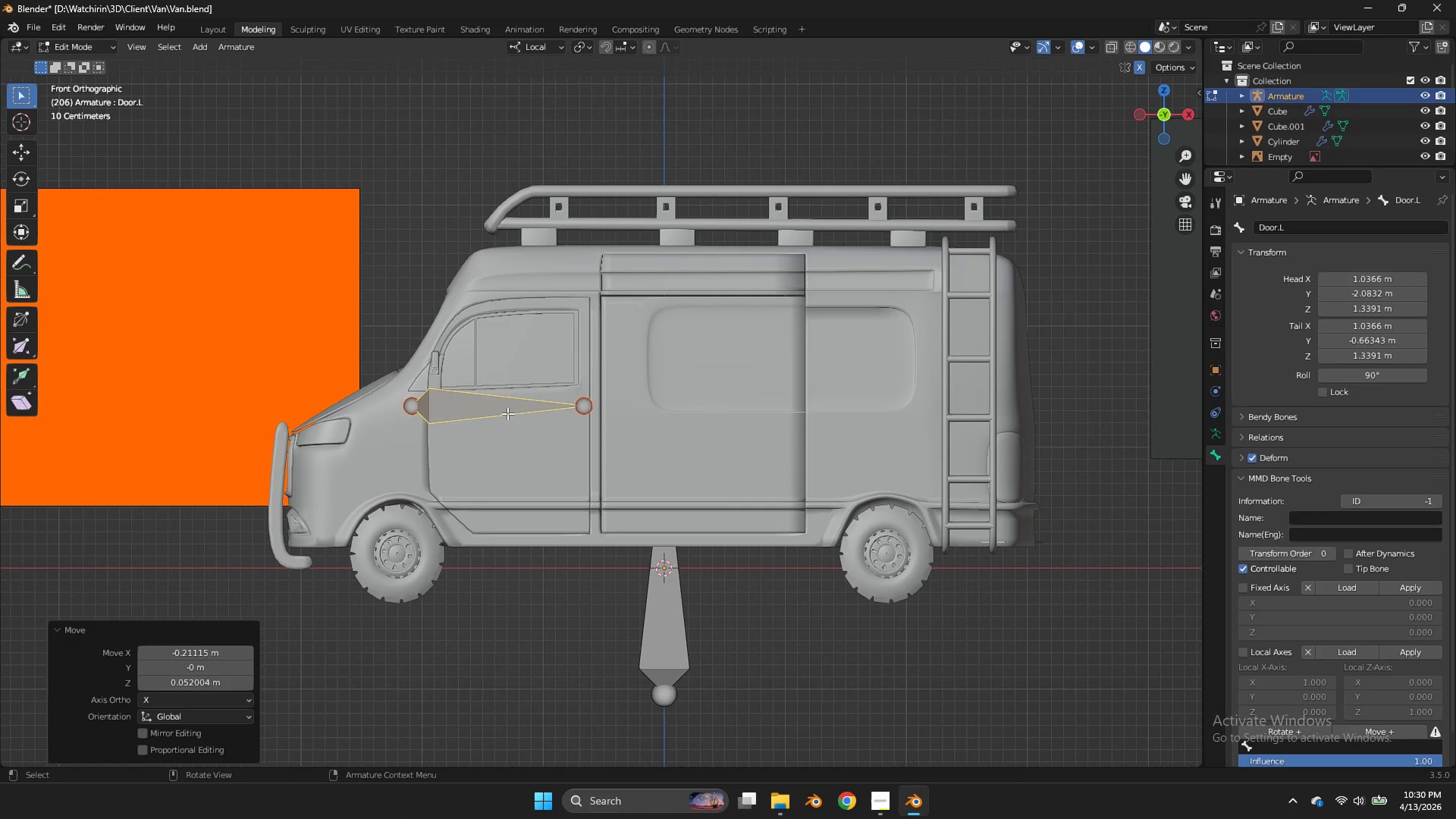 
left_click([507, 413])
 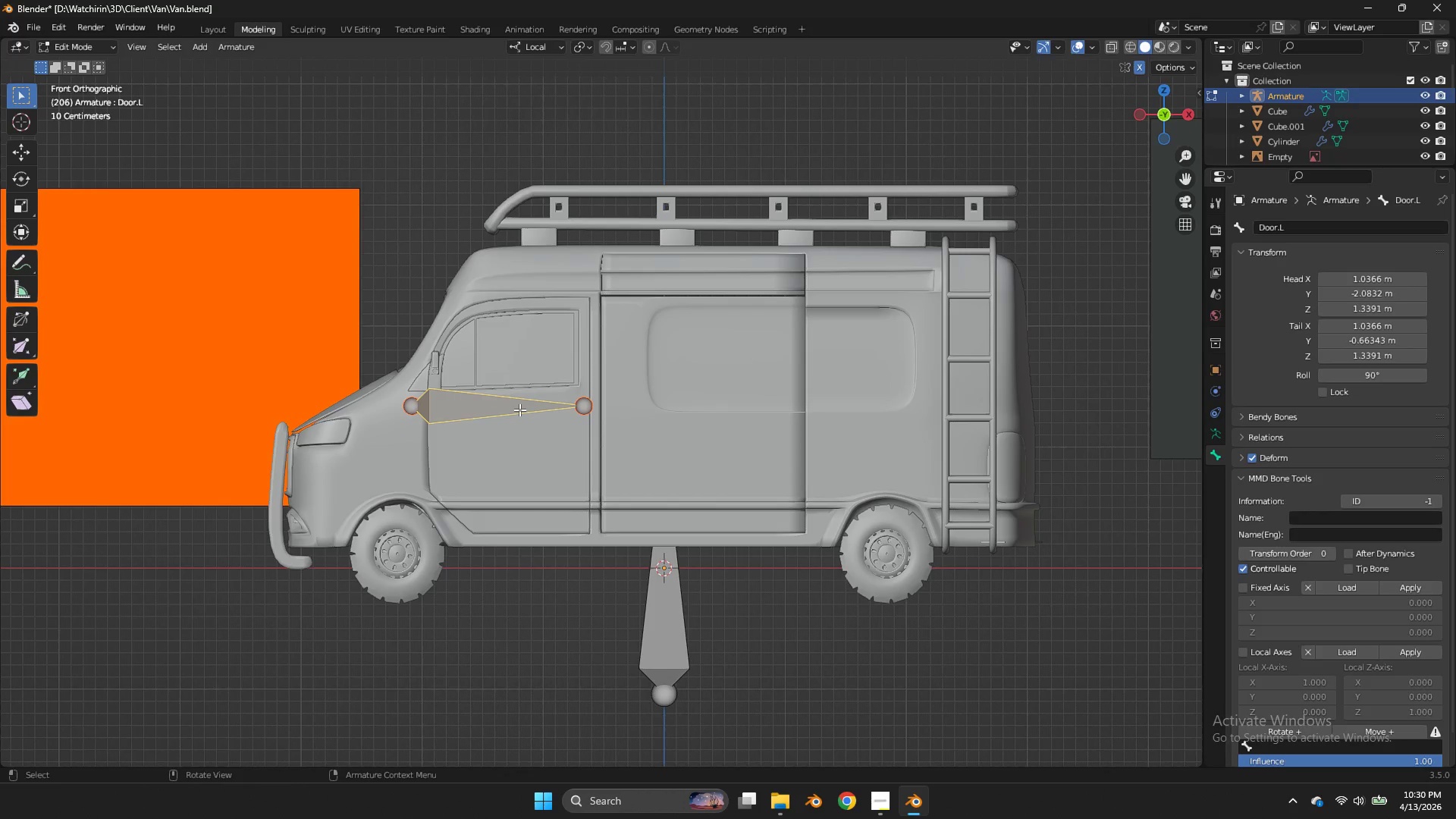 
key(Control+Tab)
 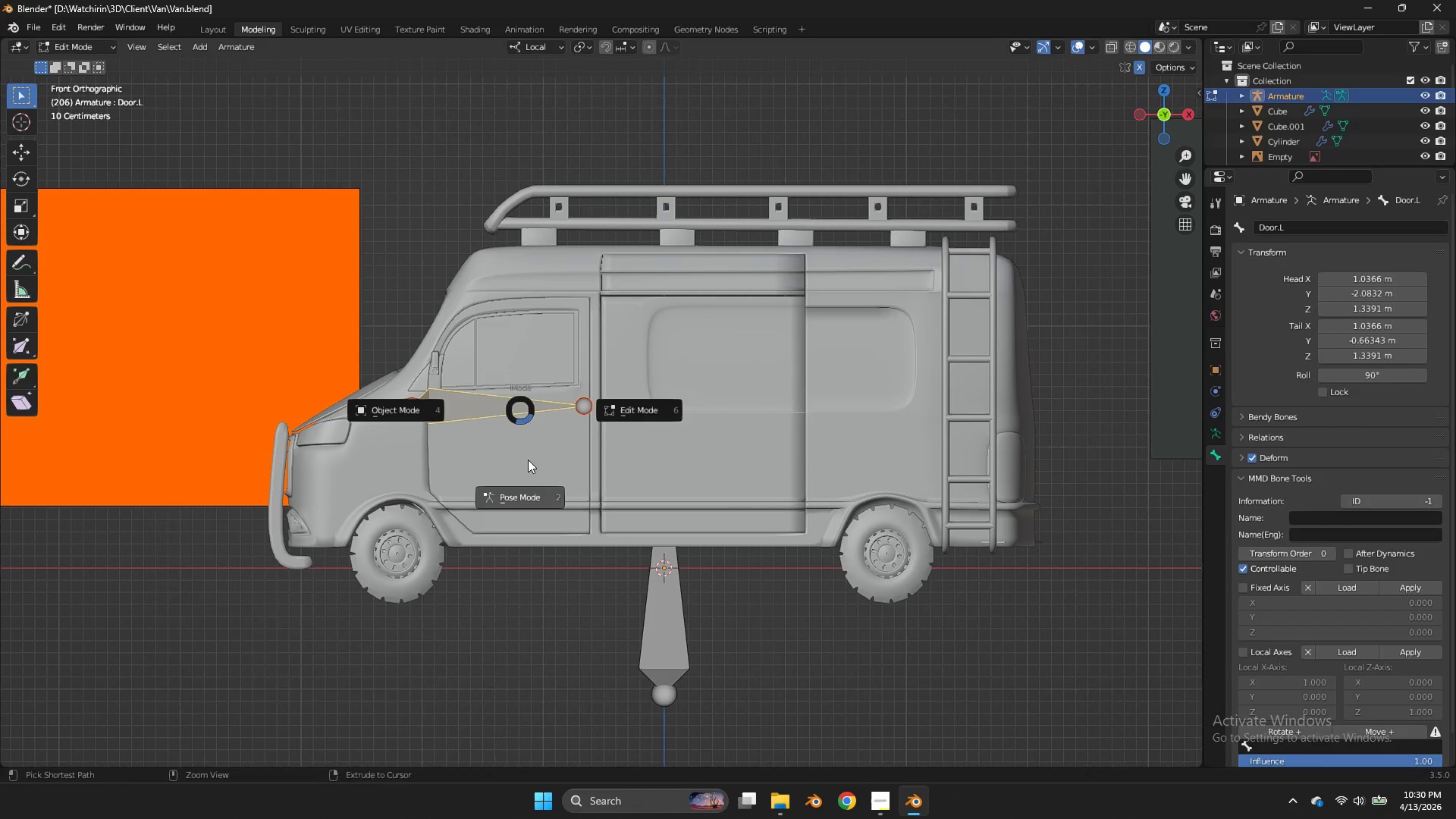 
left_click([528, 474])
 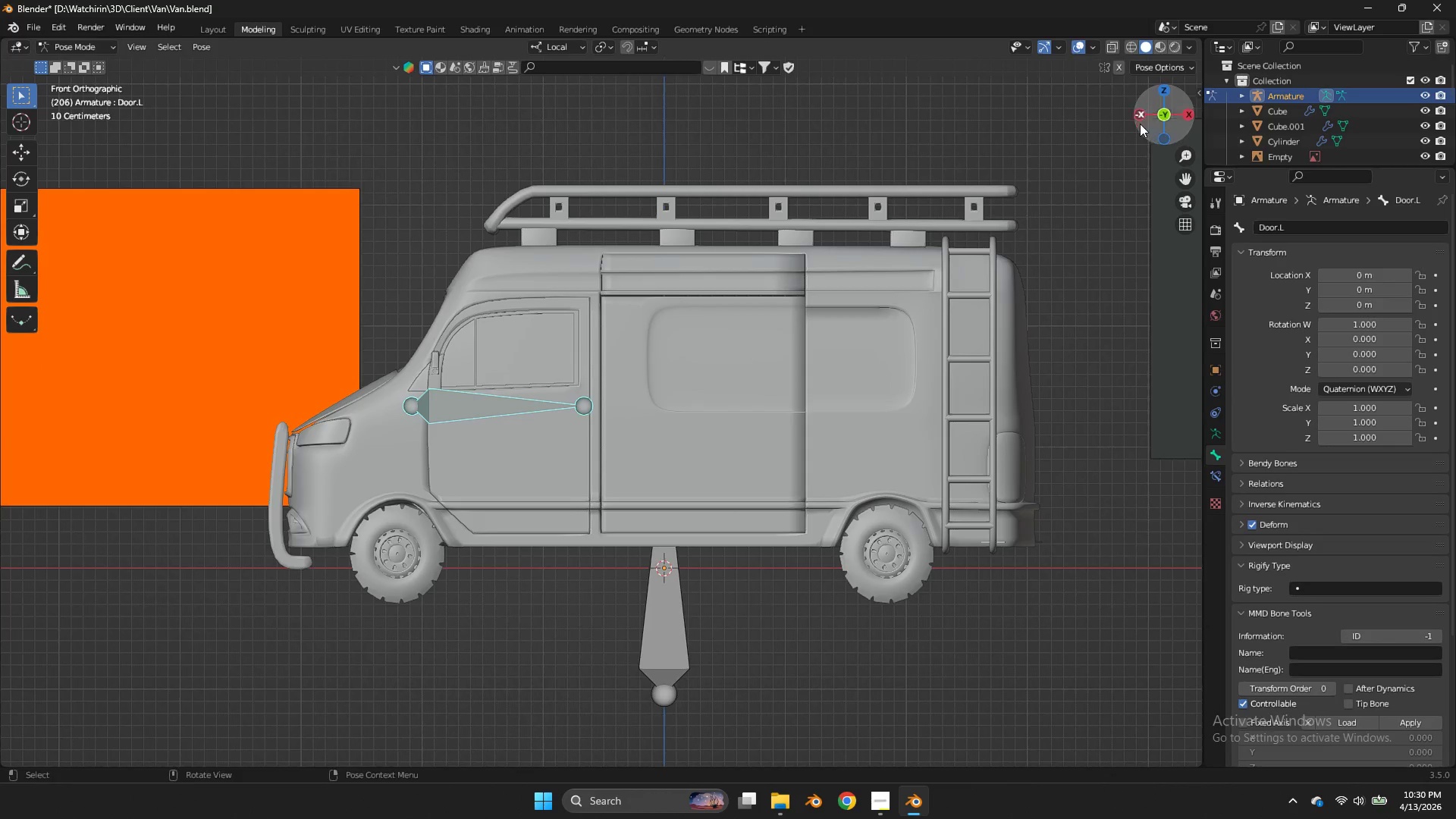 
left_click_drag(start_coordinate=[1142, 119], to_coordinate=[22, 159])
 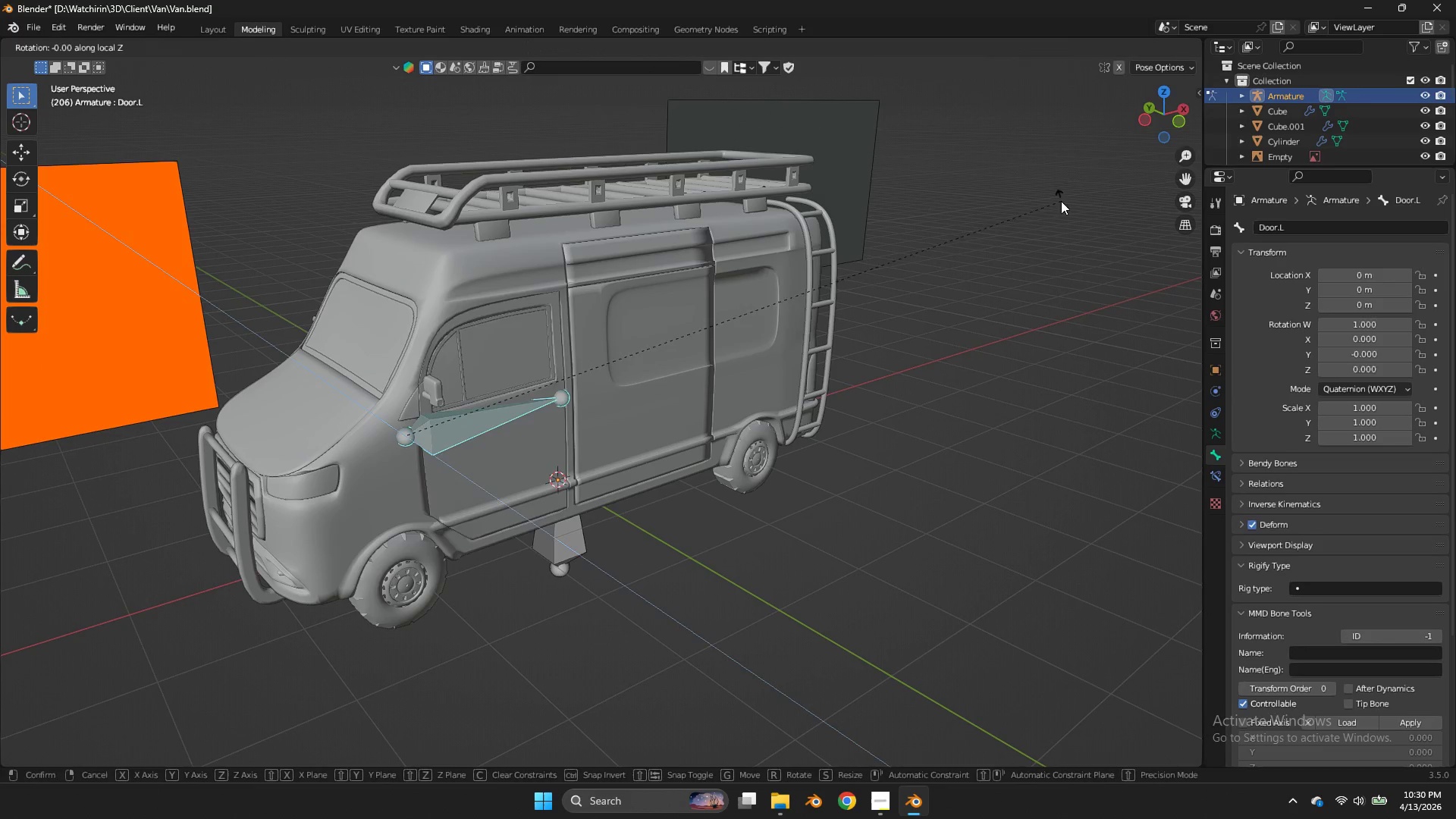 
type(rzz)
 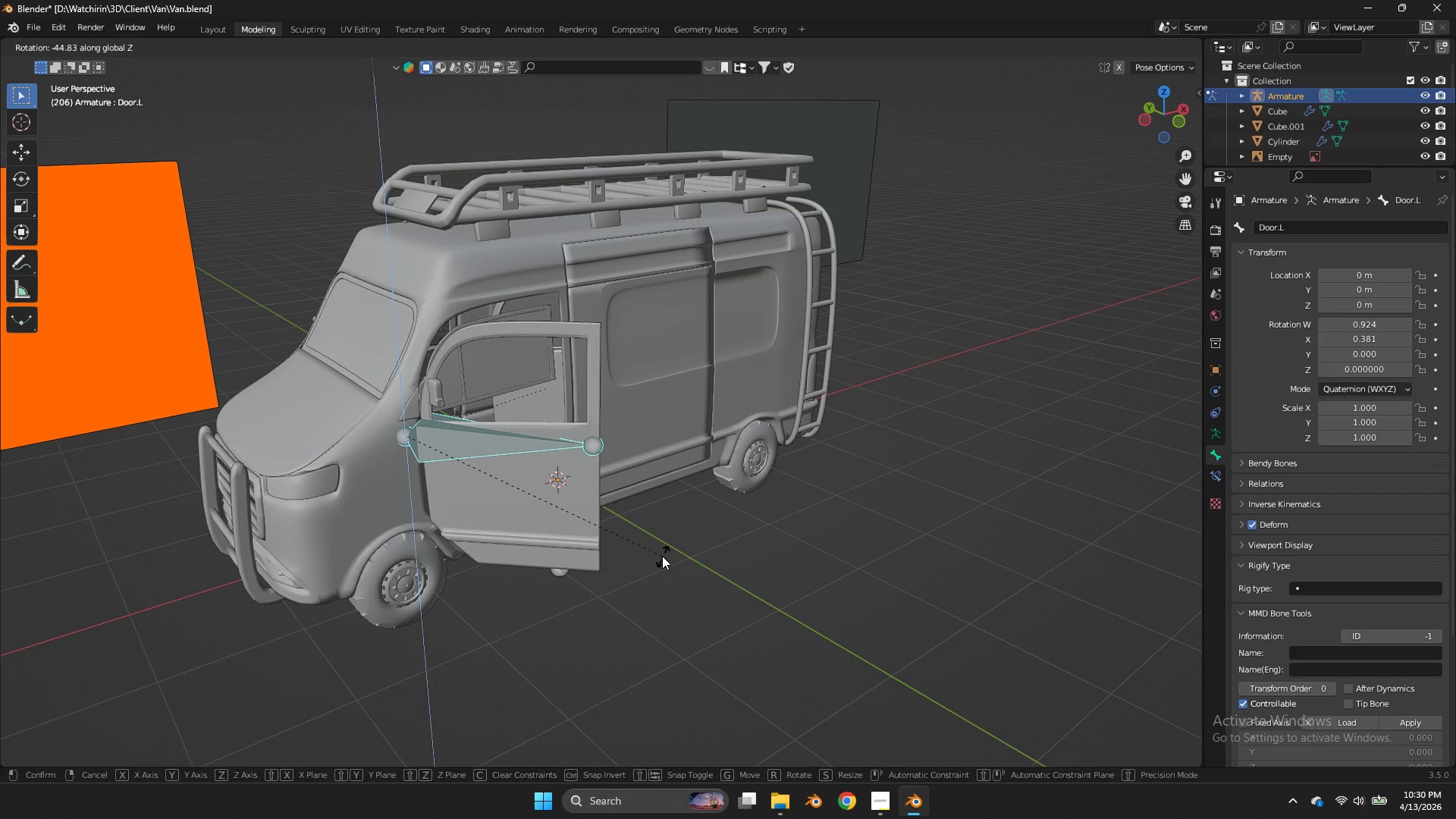 
right_click([606, 570])
 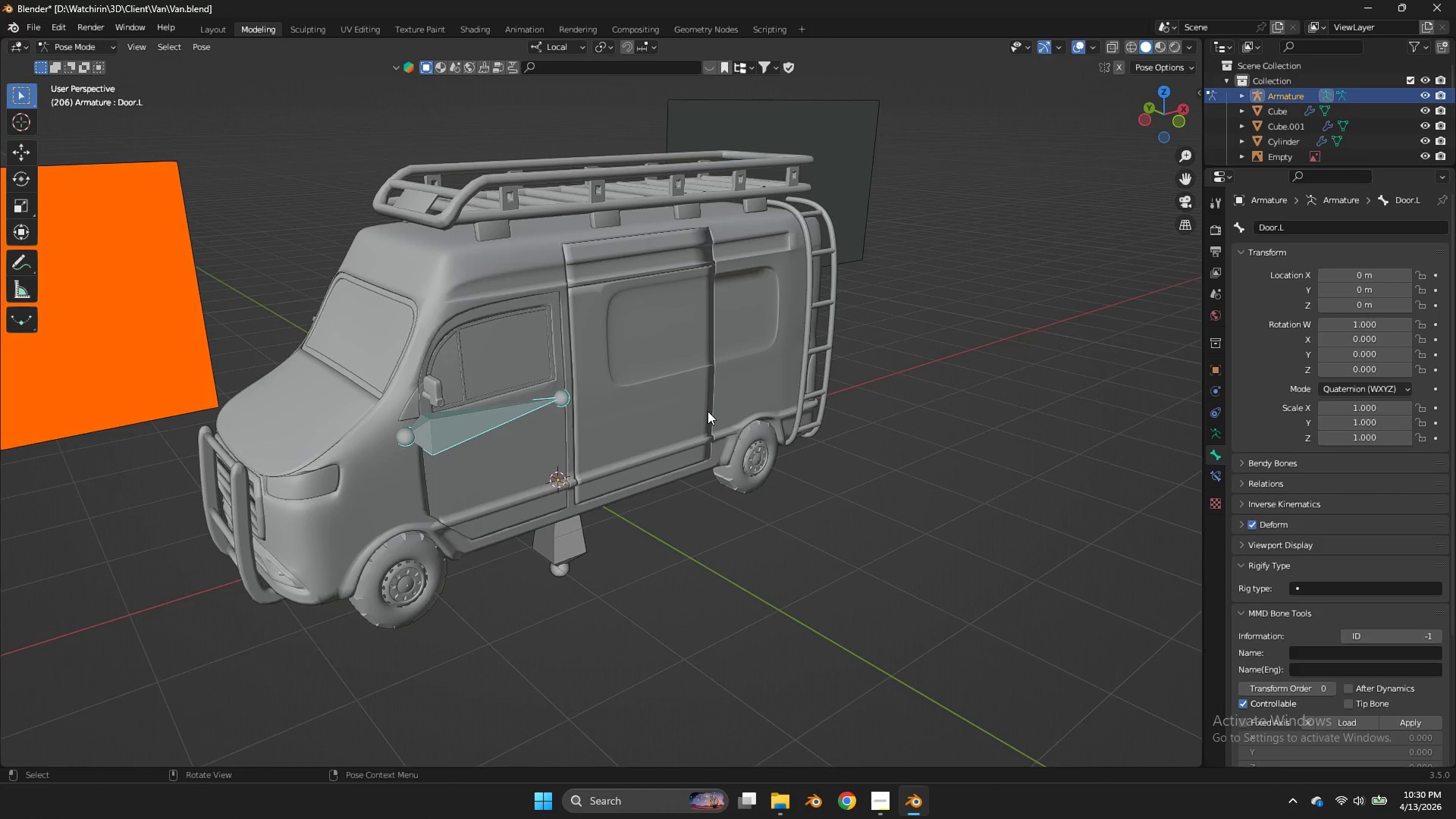 
key(Control+Tab)
 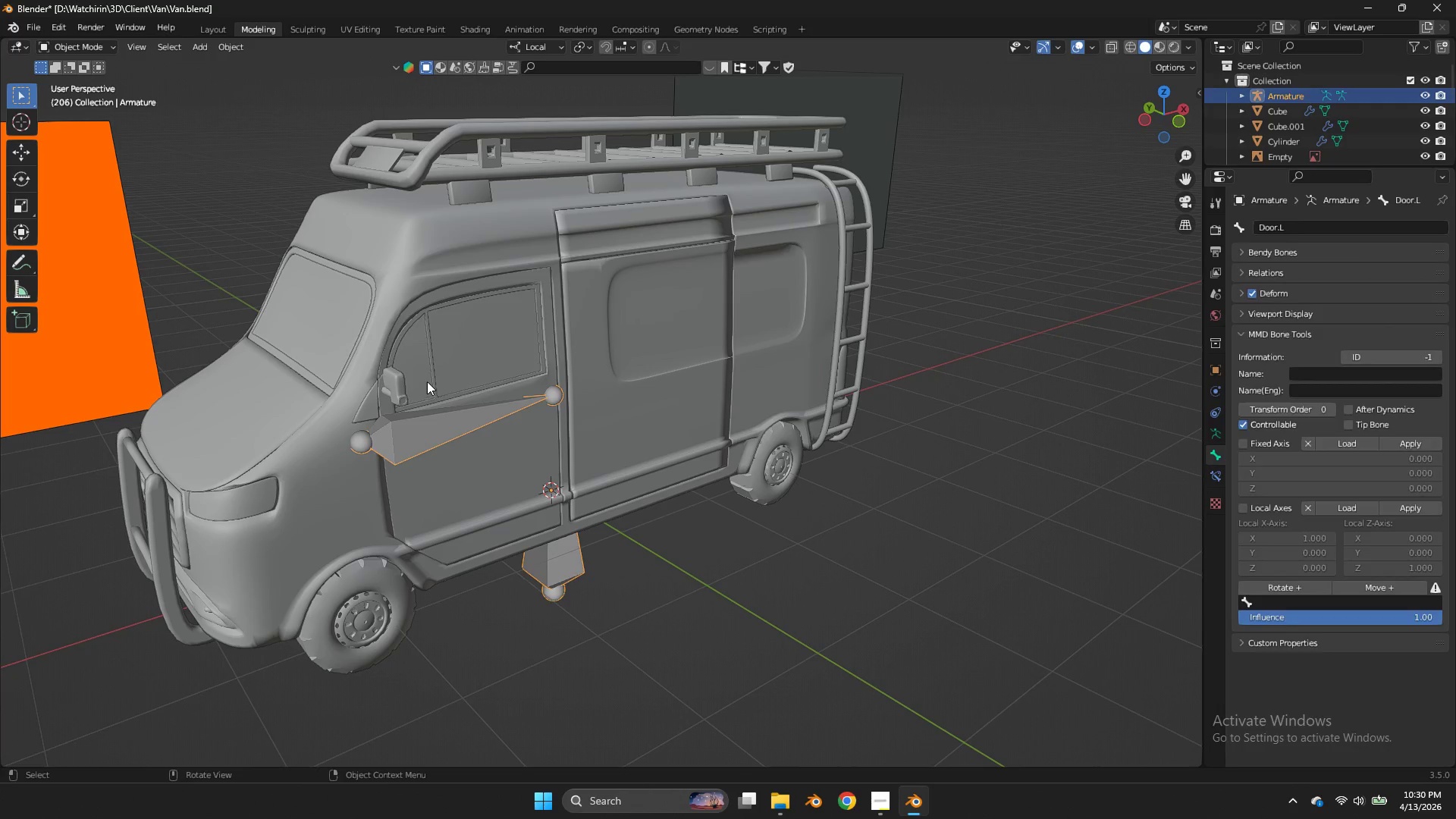 
left_click([427, 381])
 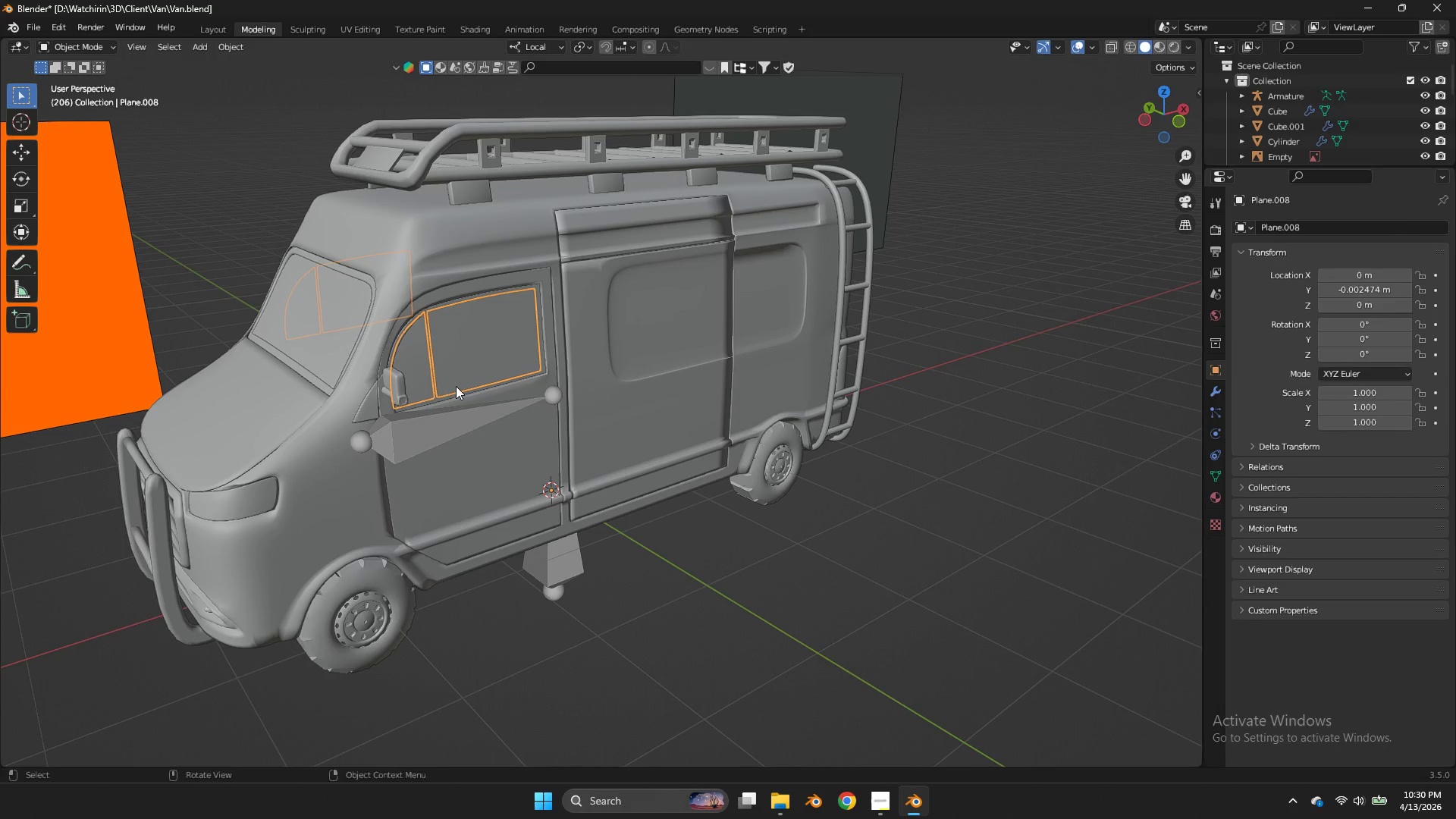 
scroll: coordinate [708, 411], scroll_direction: up, amount: 1.0
 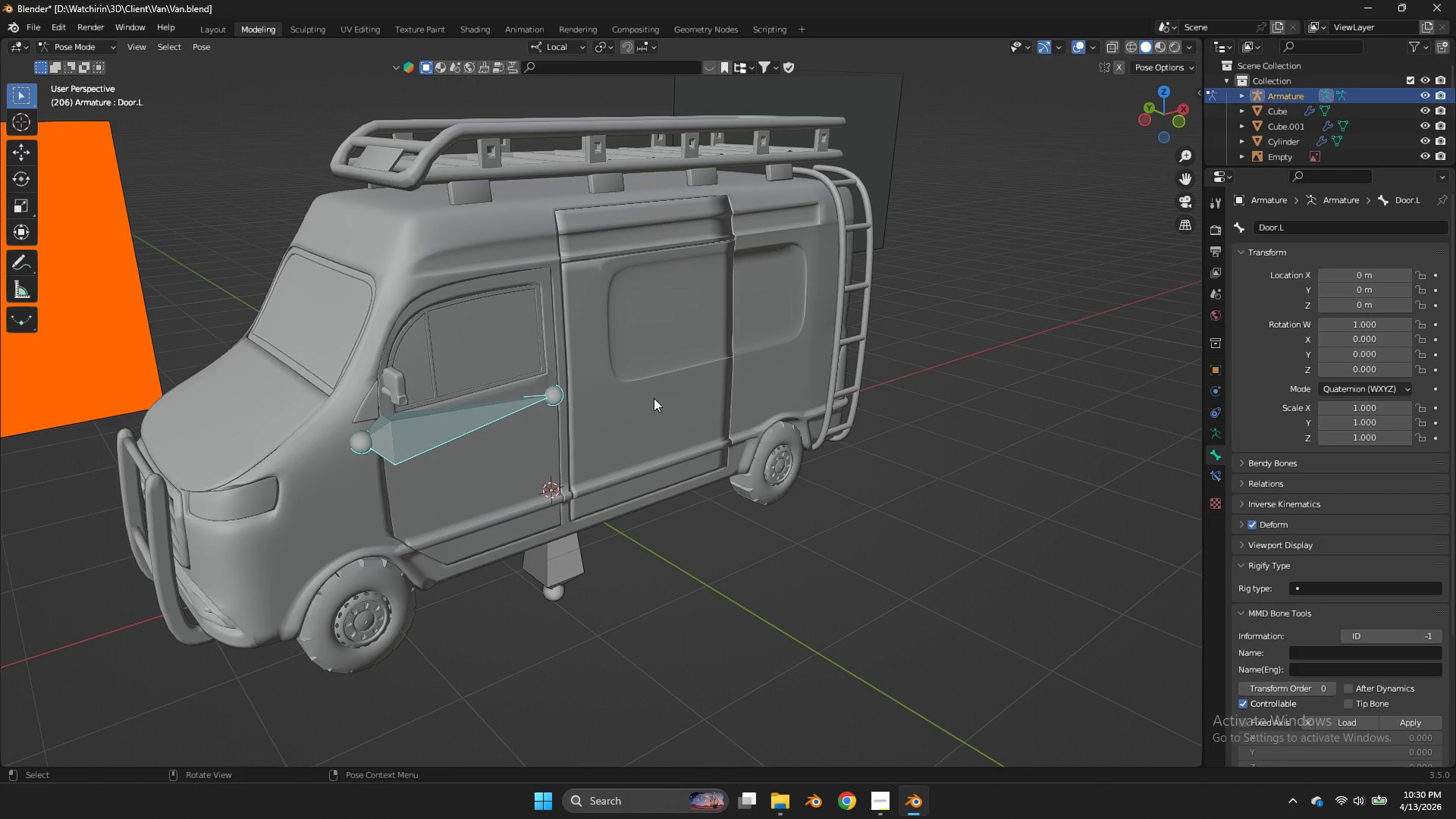 
hold_key(key=ShiftLeft, duration=2.33)
left_click([458, 303])
 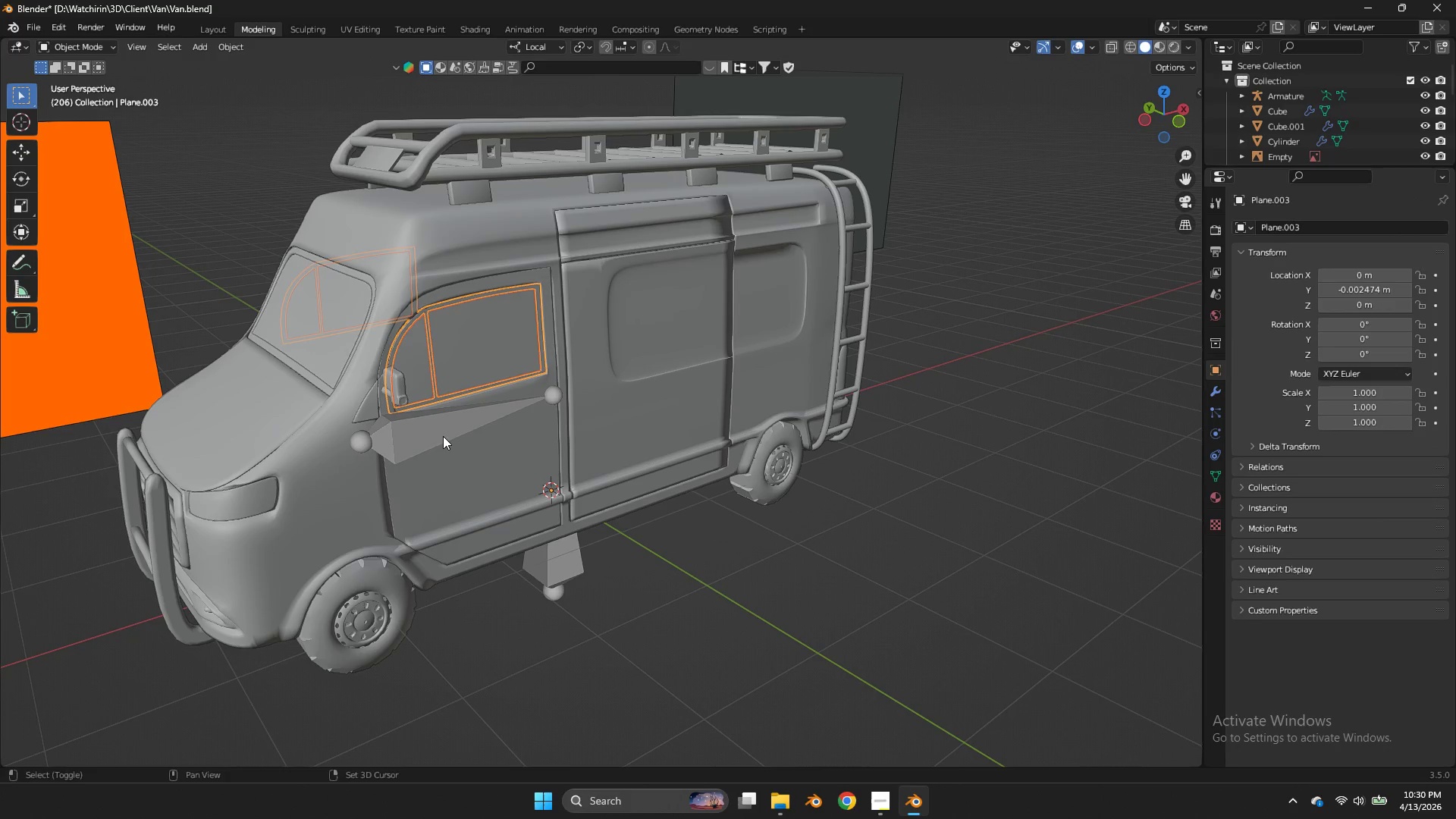 
left_click([443, 437])
 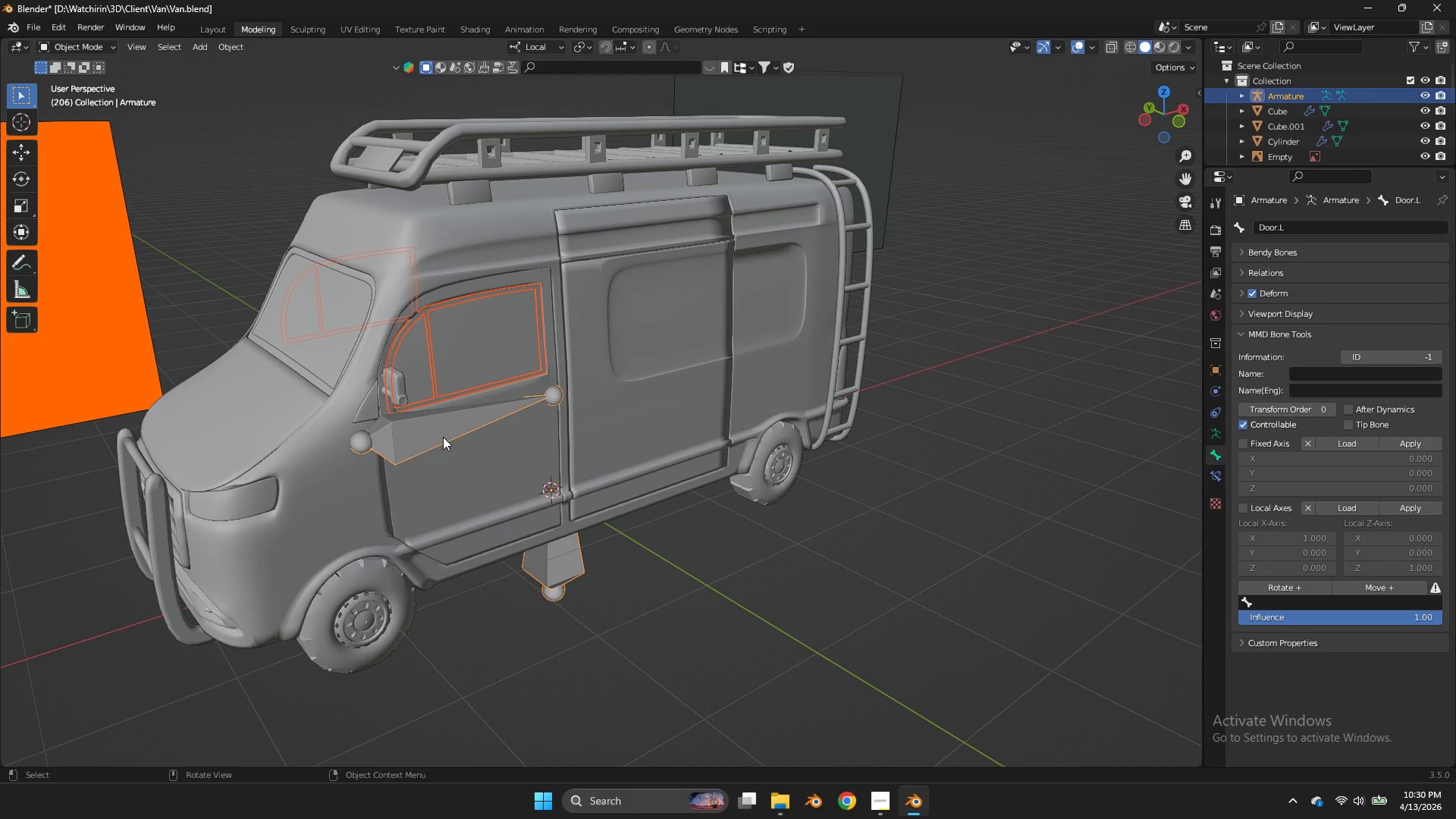 
key(Control+P)
 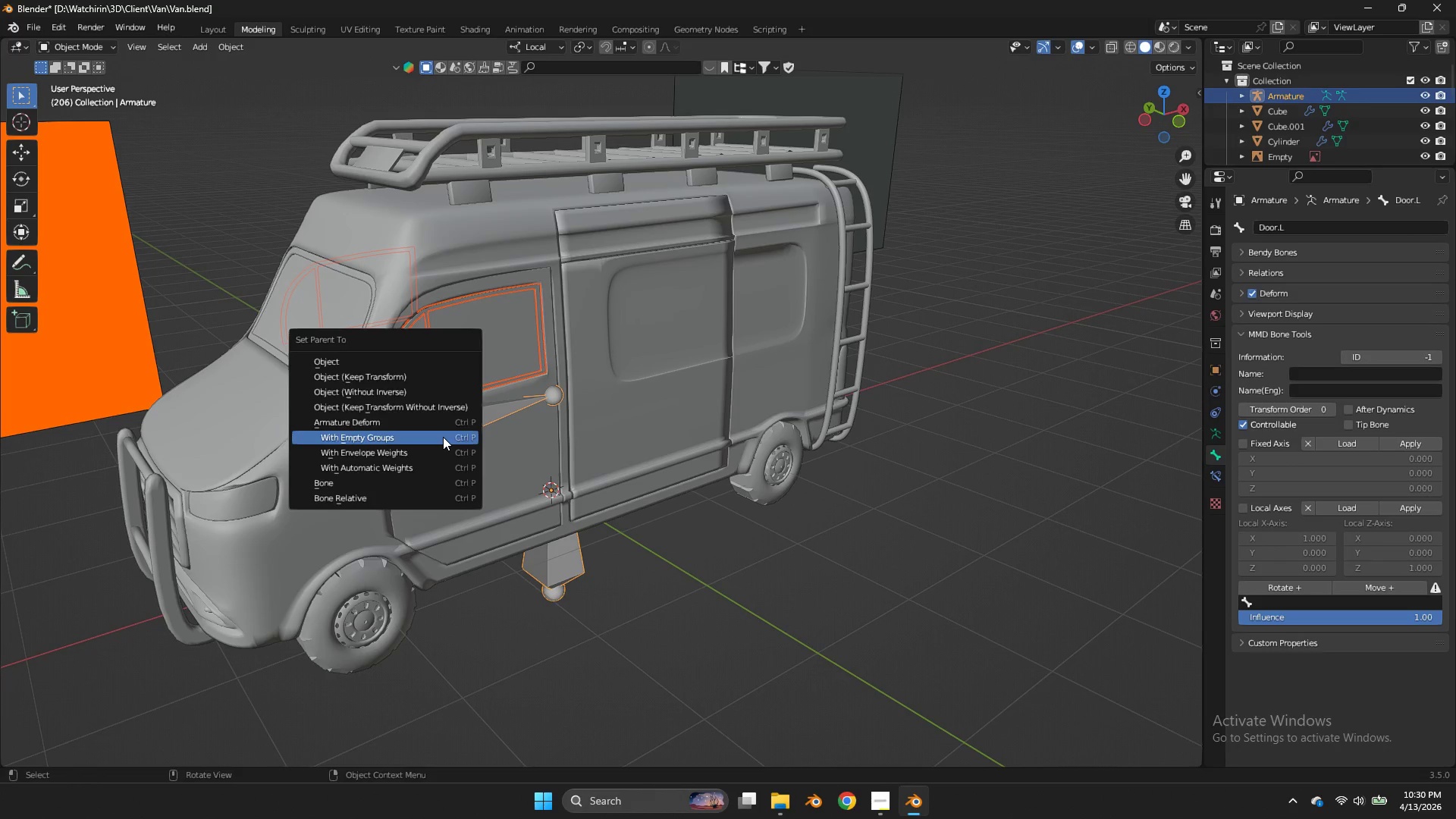 
double_click([443, 437])
 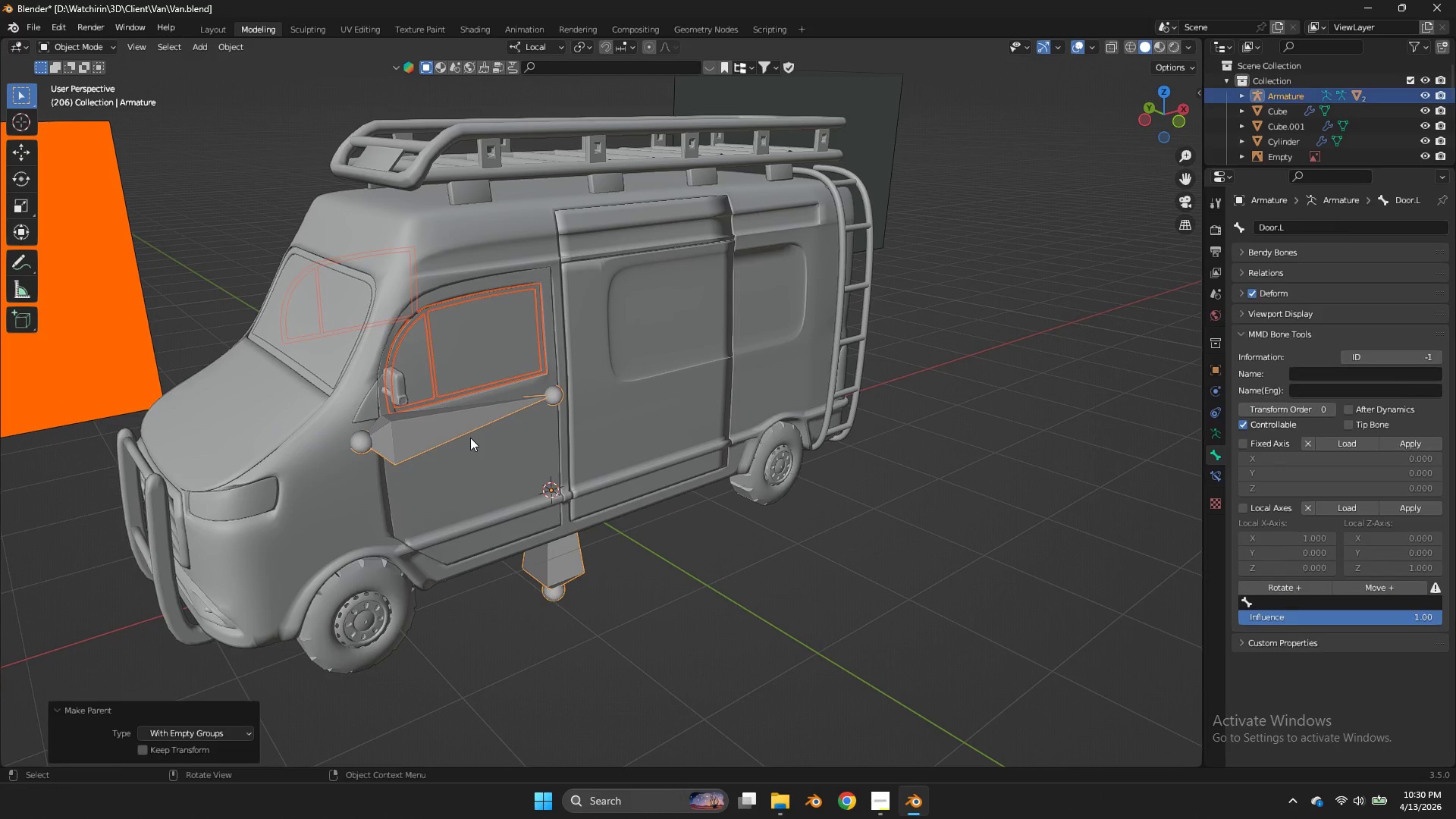 
triple_click([470, 438])
 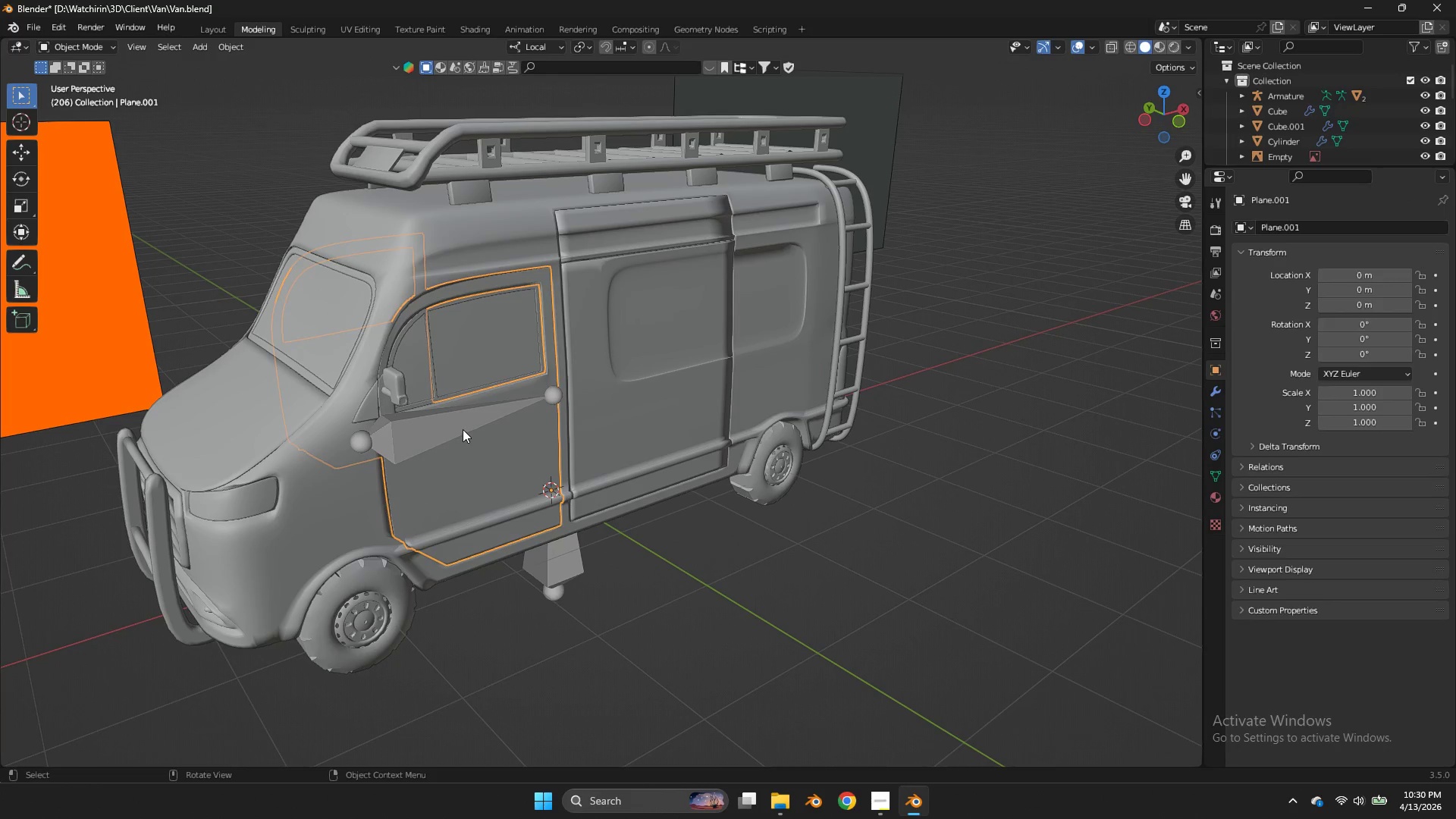 
triple_click([463, 429])
 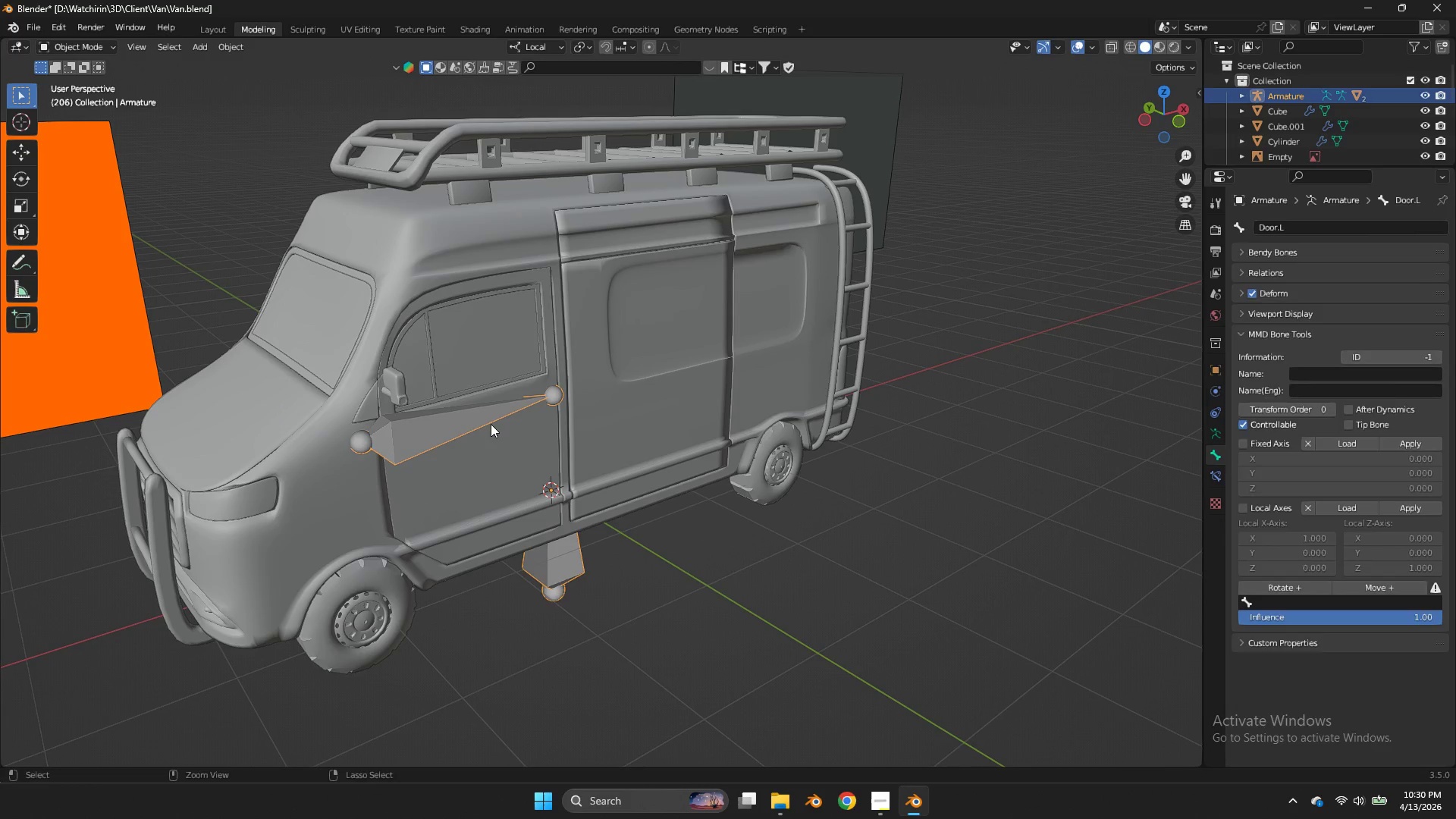 
key(Control+ControlLeft)
 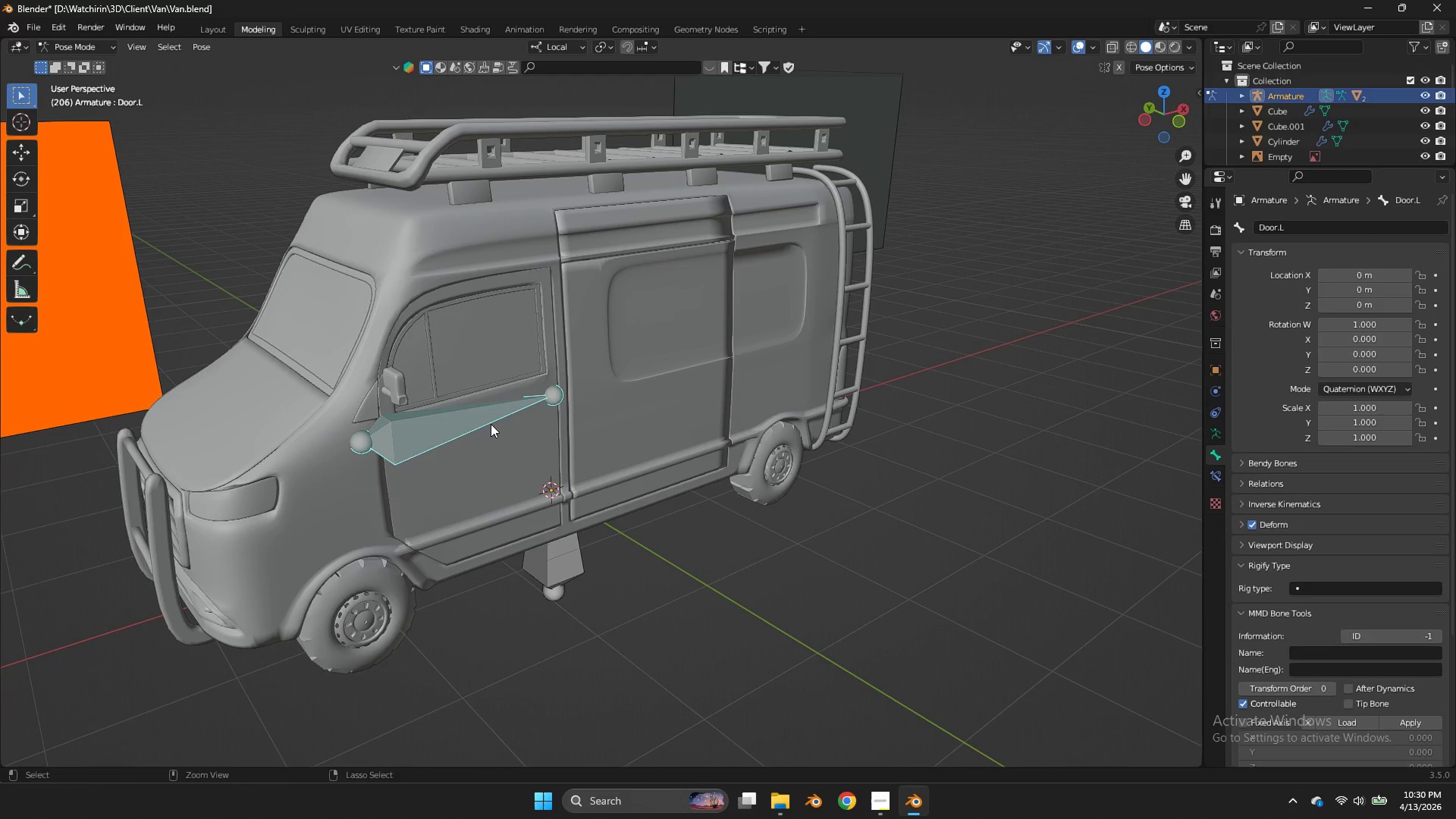 
key(Control+Tab)
 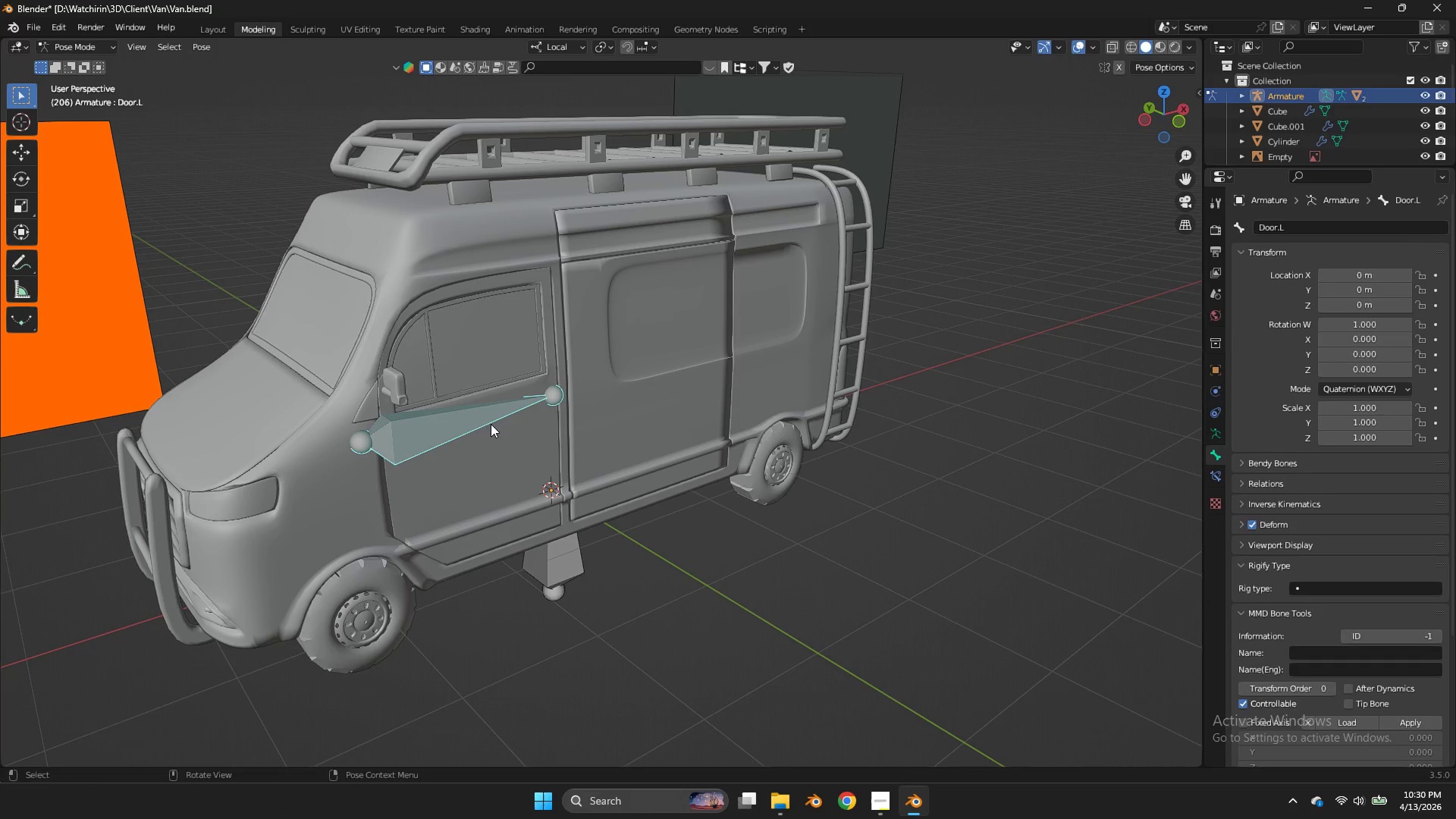 
left_click([491, 424])
 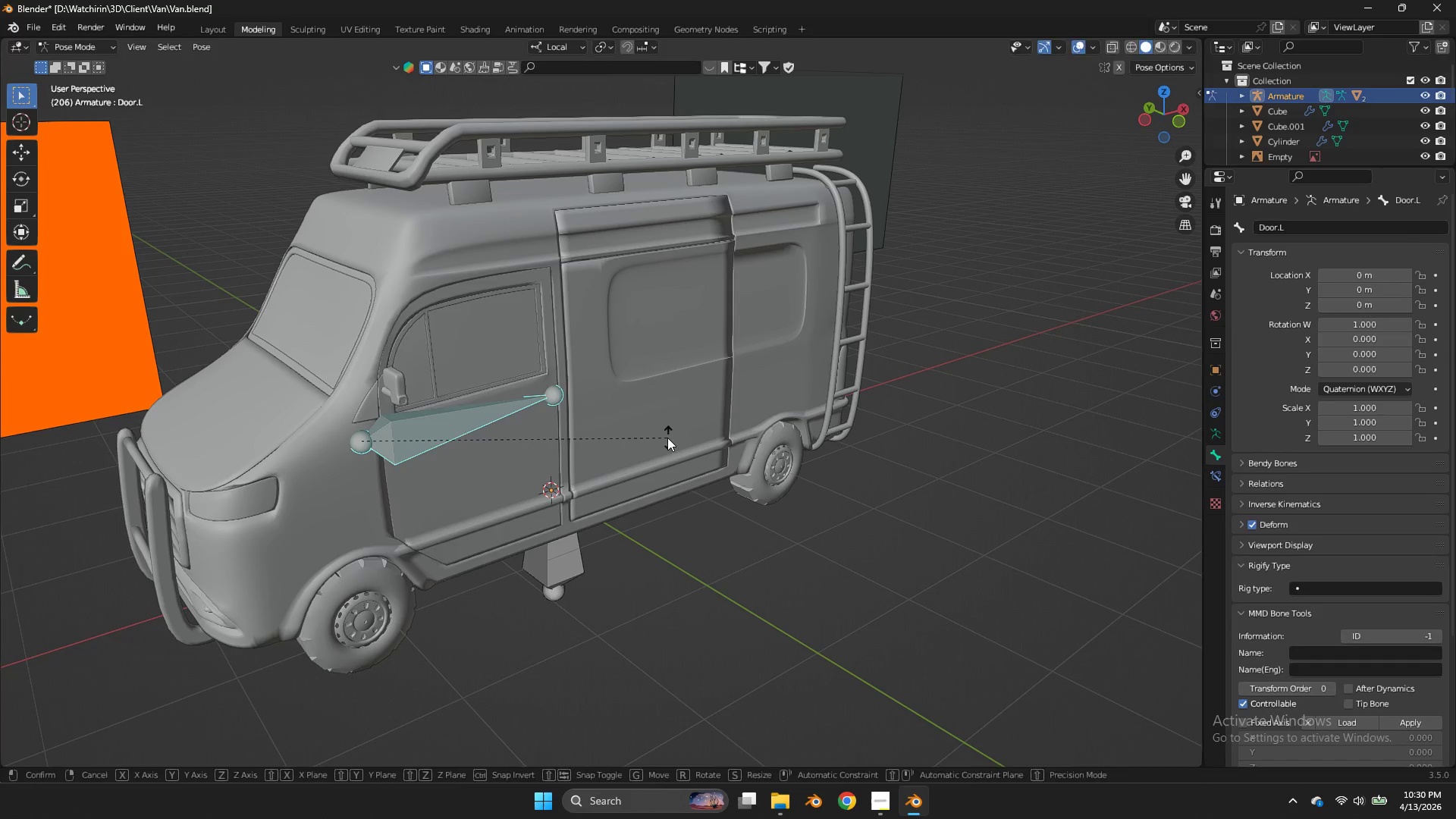 
type(rzz)
 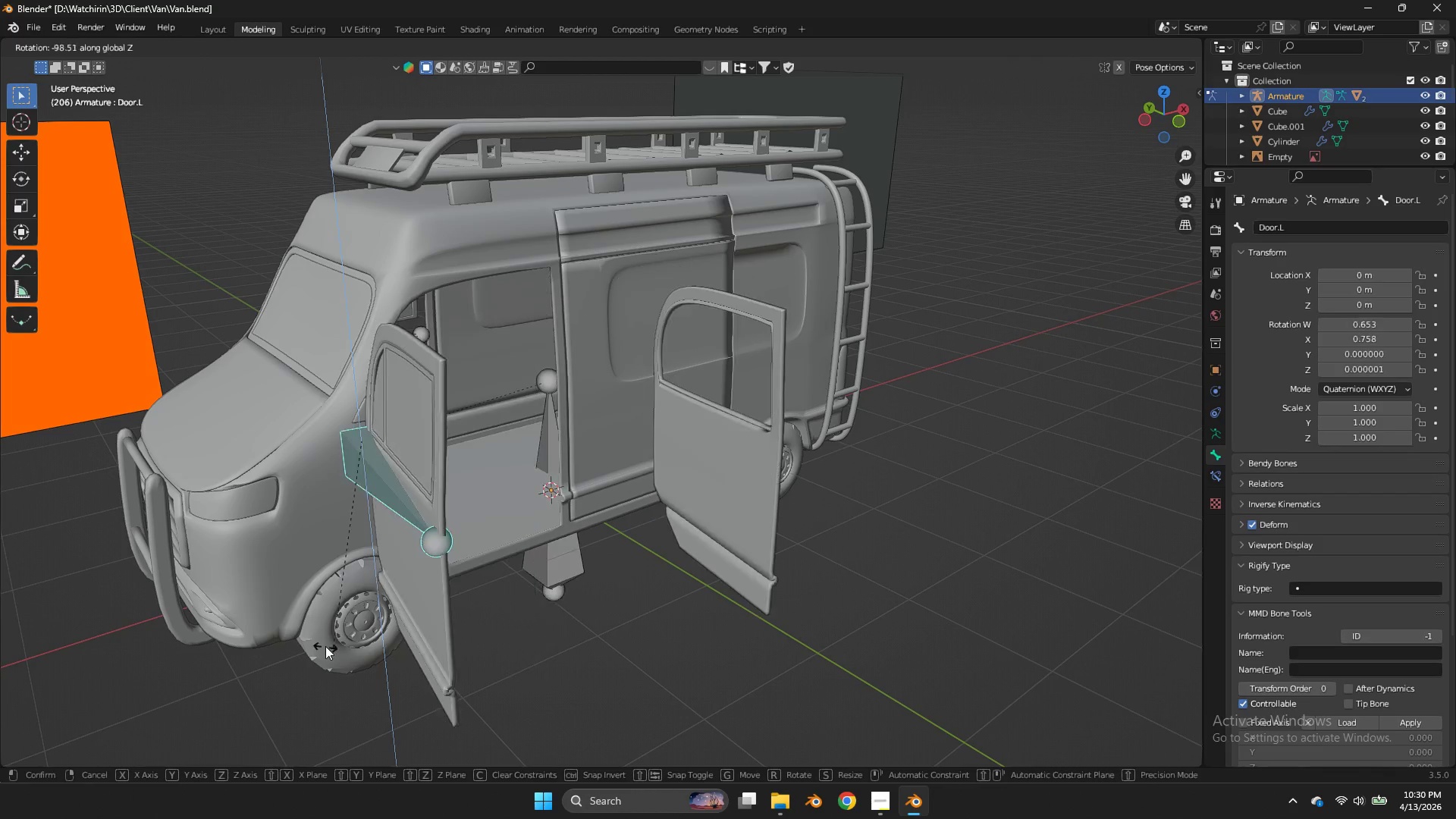 
right_click([259, 635])
 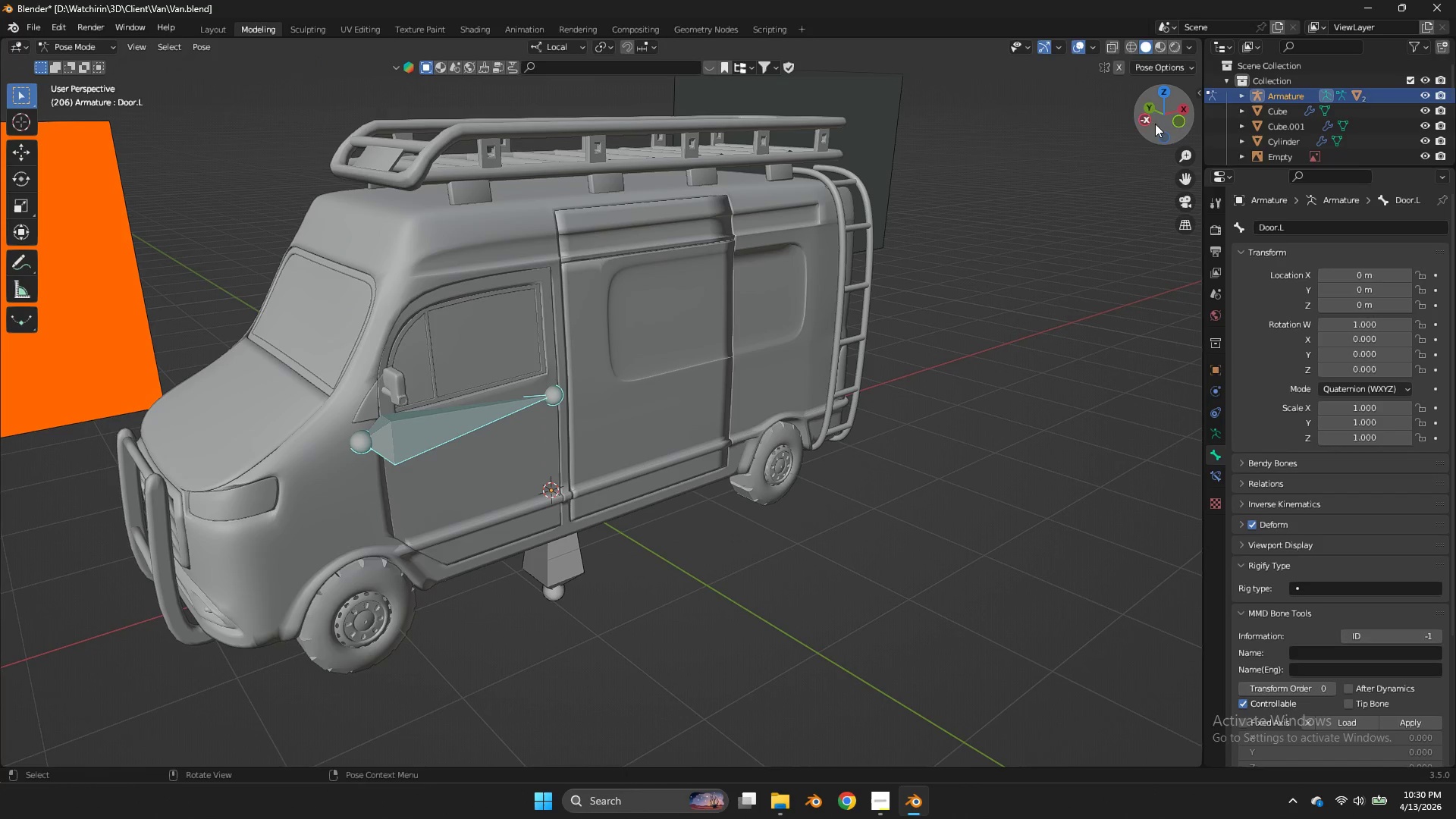 
left_click_drag(start_coordinate=[1163, 112], to_coordinate=[108, 105])
 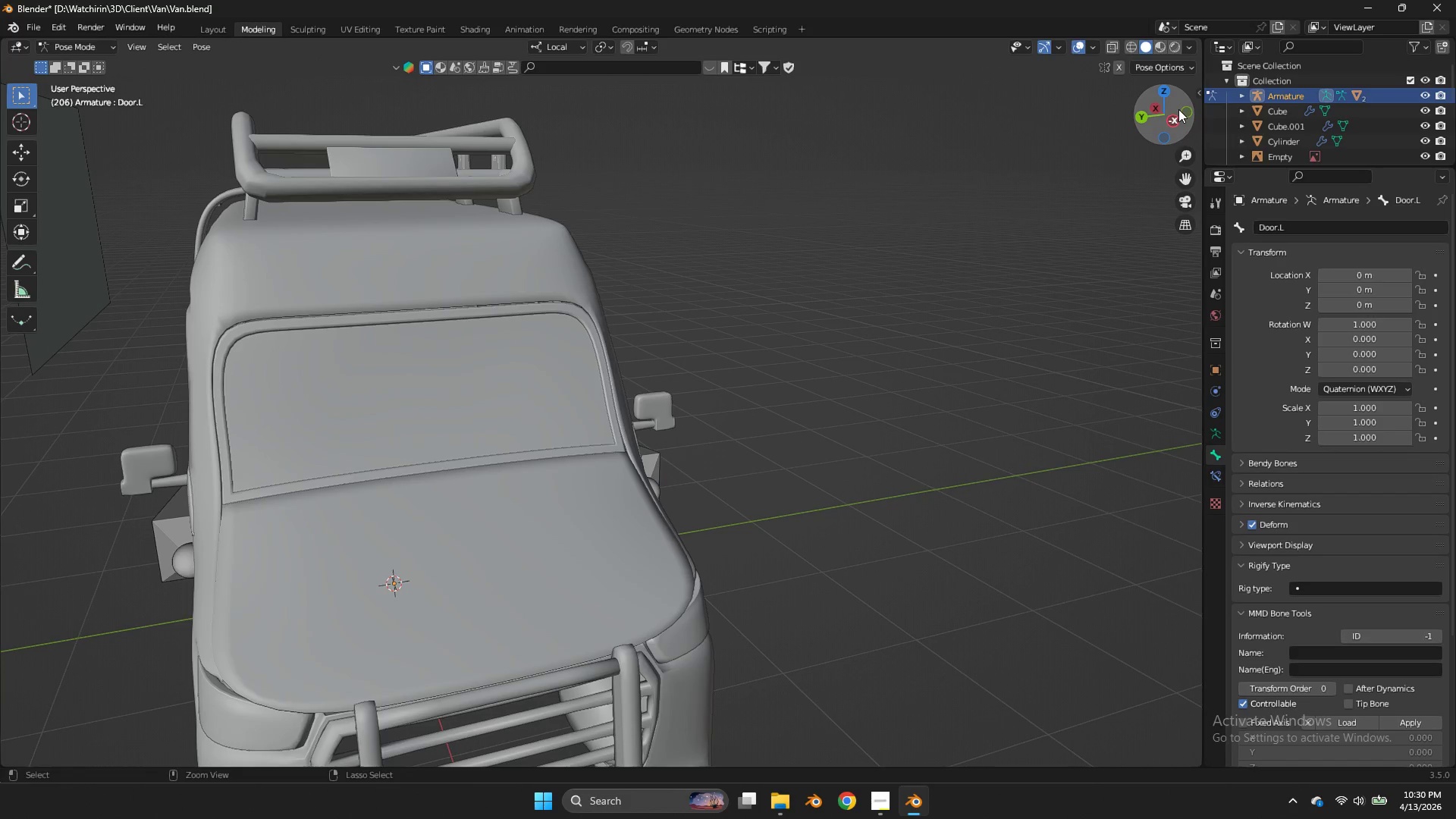 
key(Control+ControlLeft)
 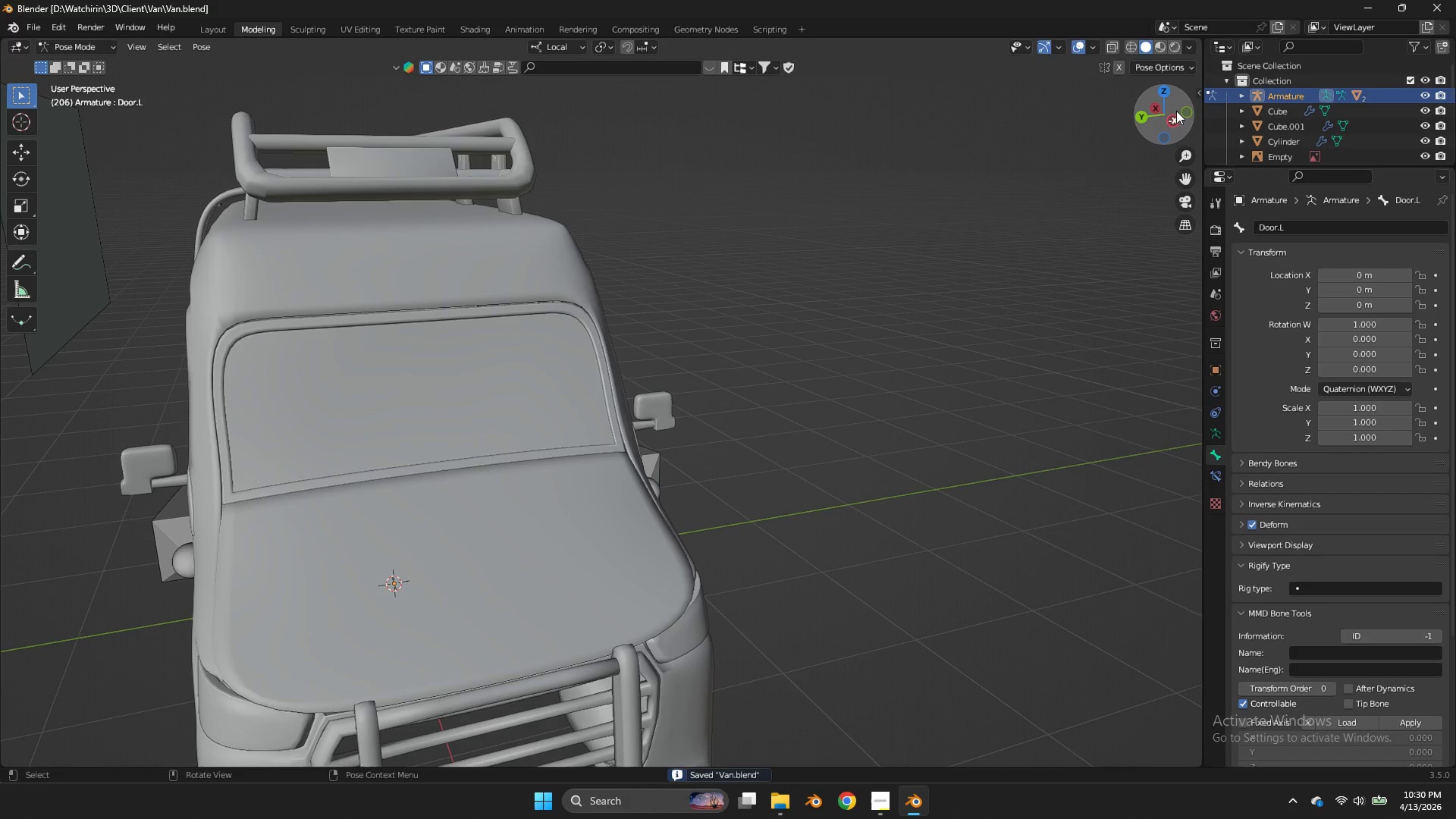 
key(Control+S)
 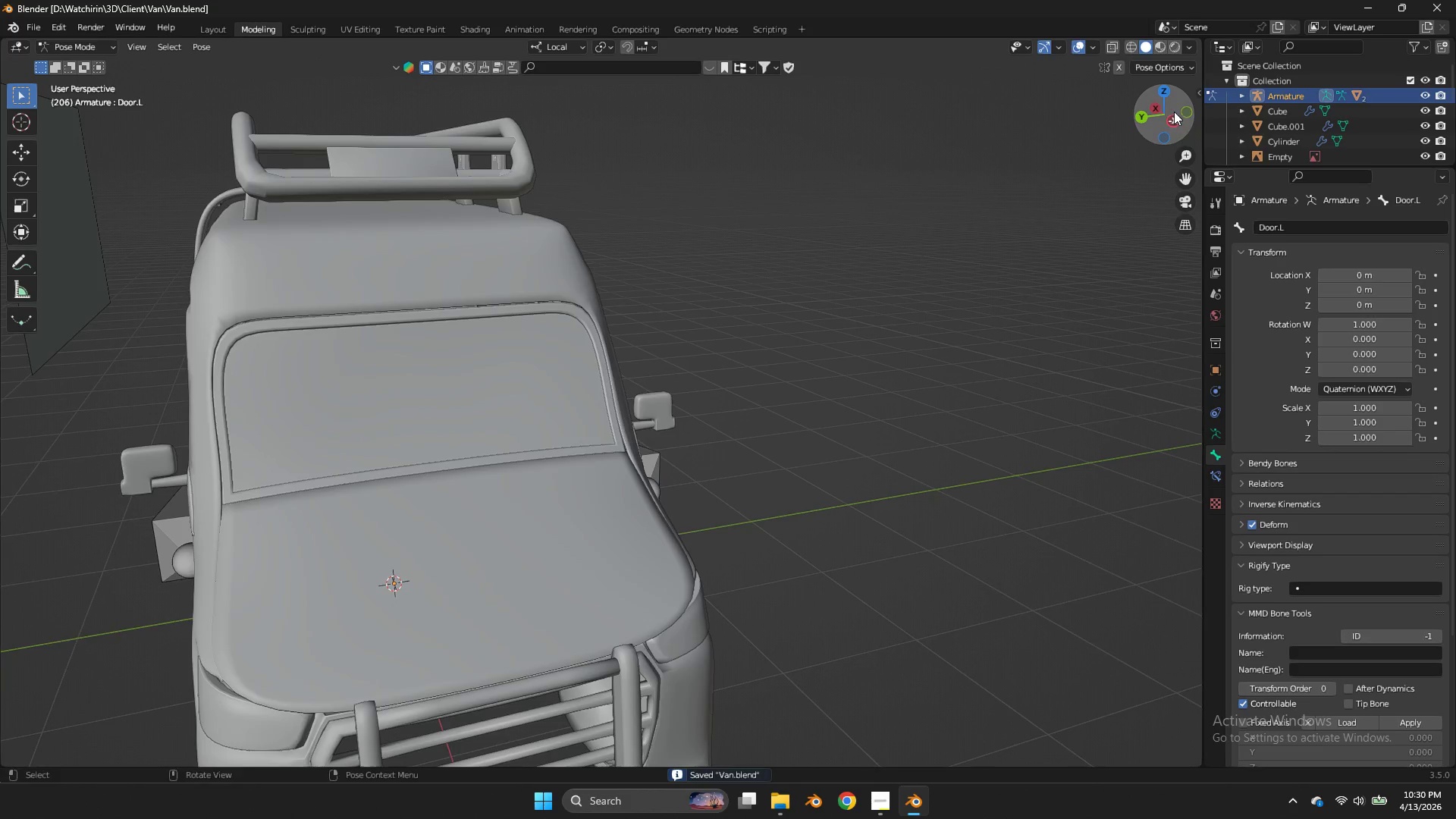 
left_click_drag(start_coordinate=[1173, 111], to_coordinate=[17, 106])
 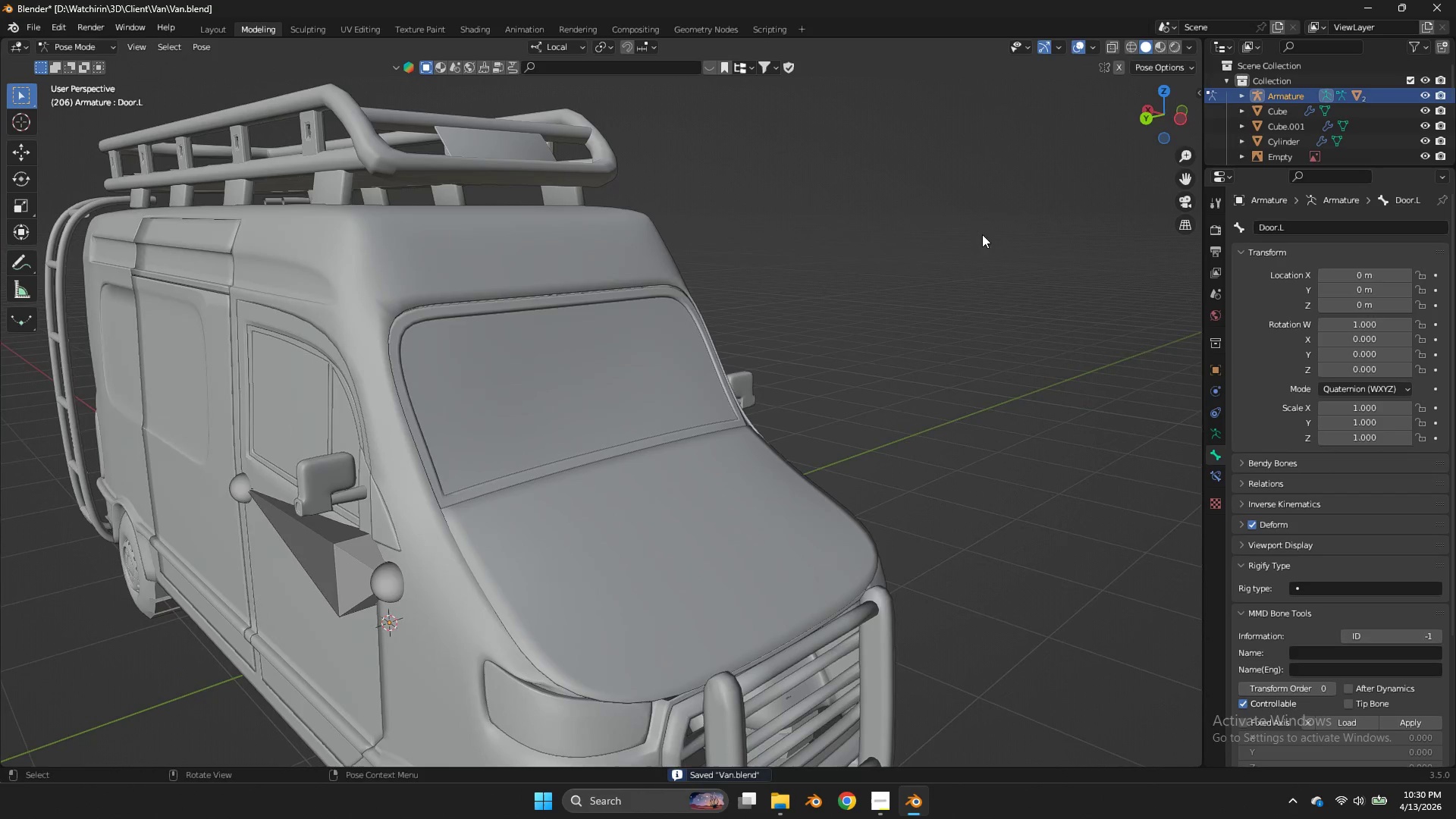 
left_click_drag(start_coordinate=[17, 106], to_coordinate=[1178, 111])
 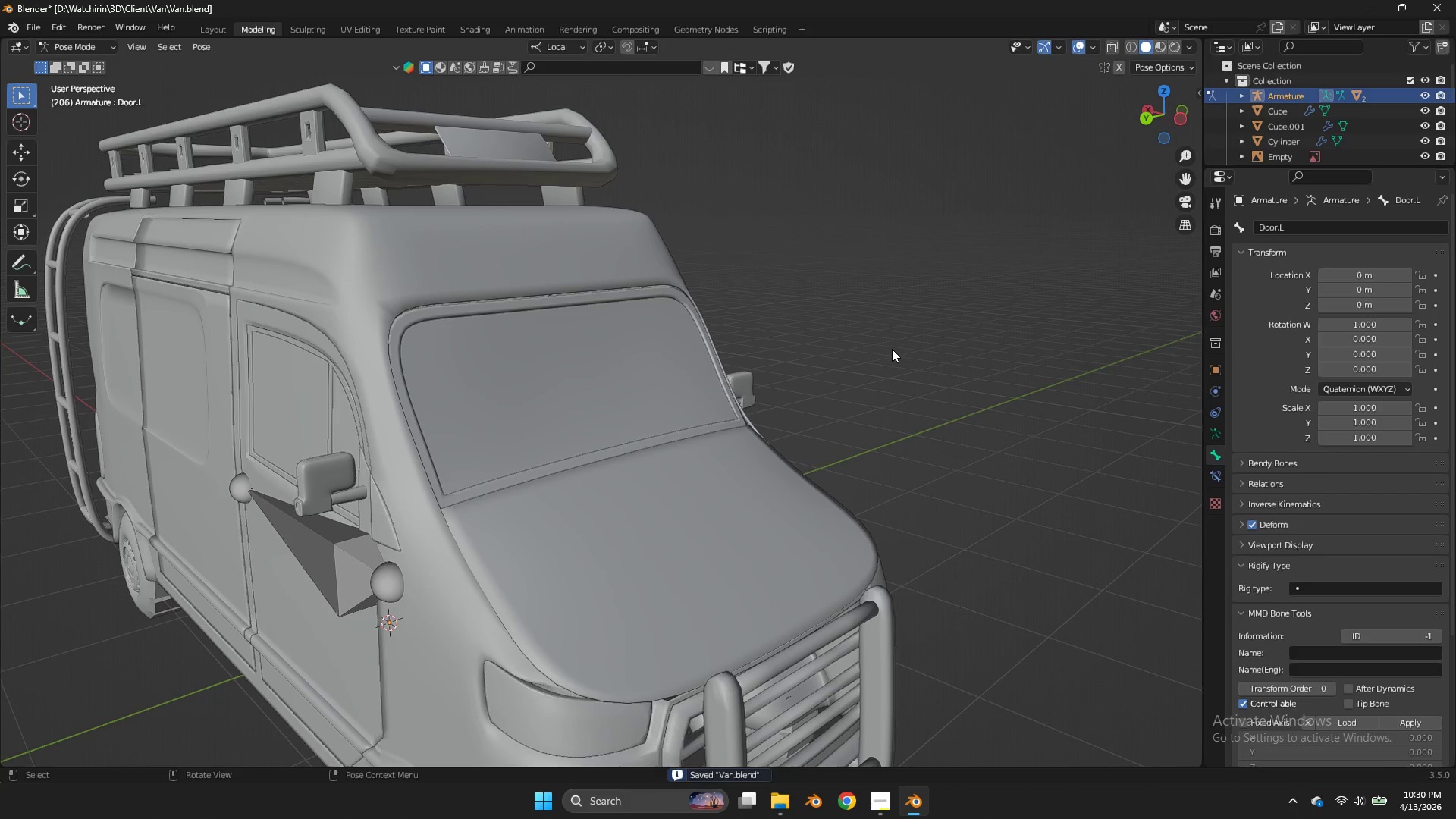 
type(rzzrzzz)
 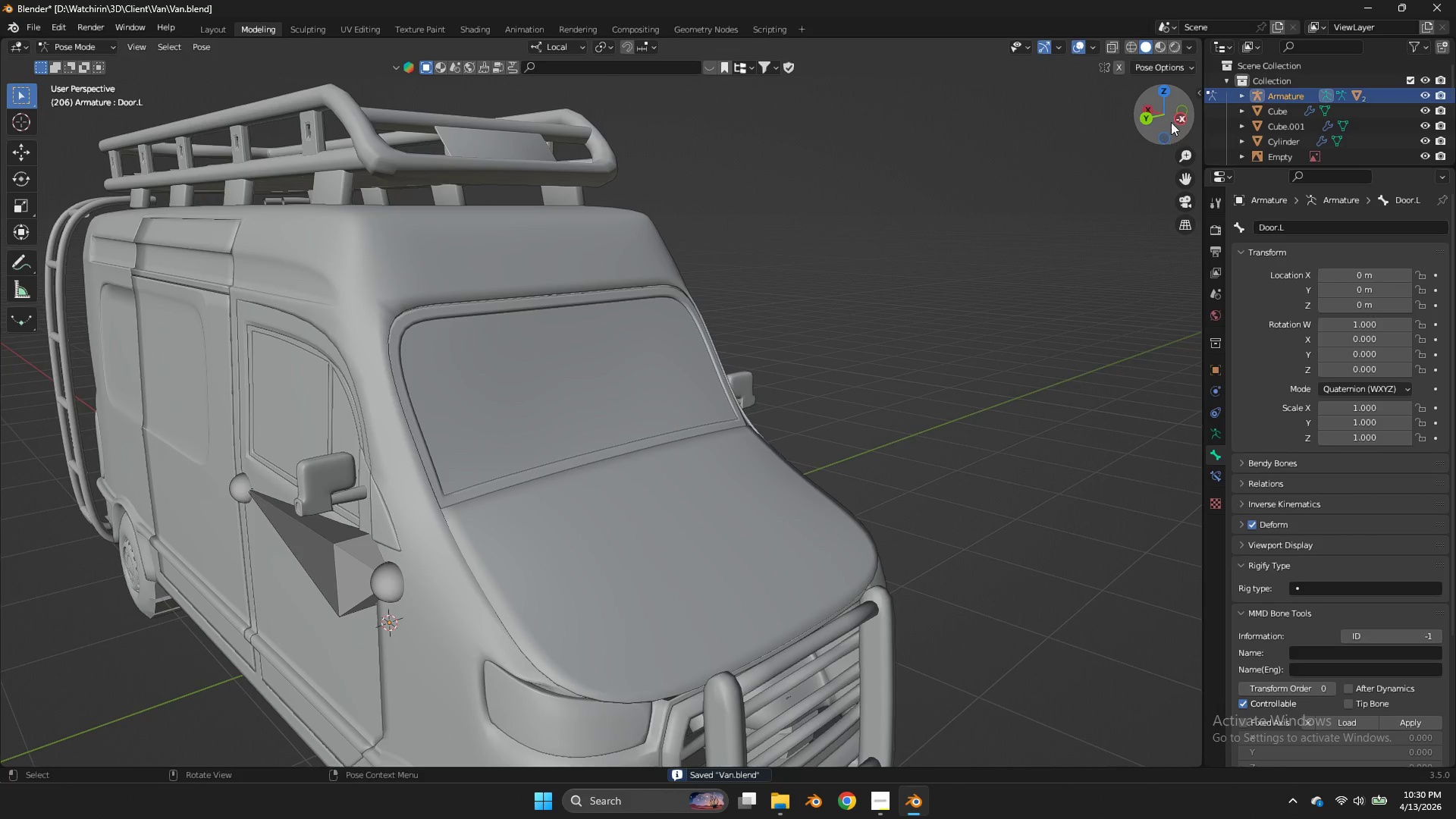 
left_click_drag(start_coordinate=[1171, 122], to_coordinate=[1081, 131])
 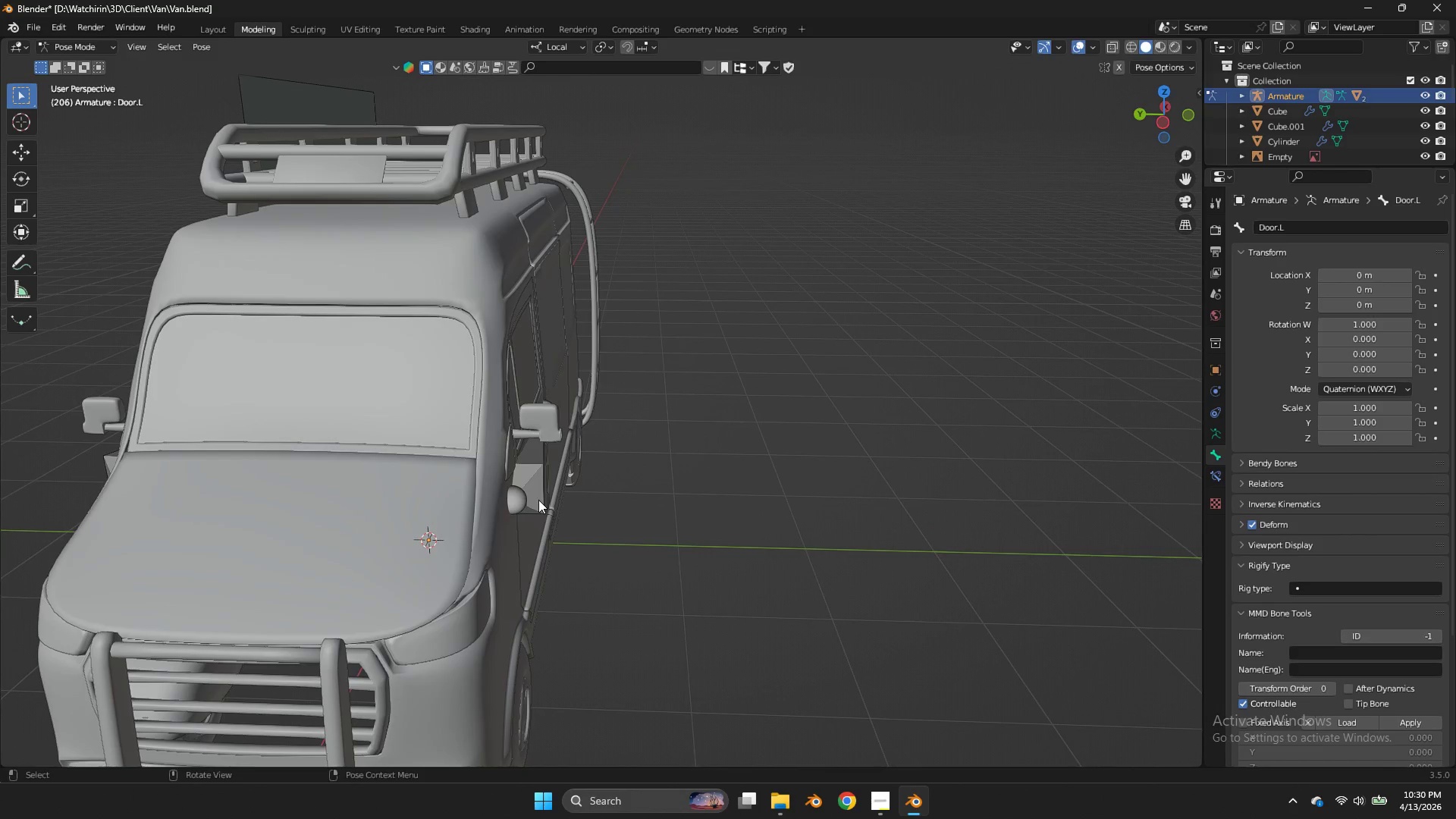 
left_click([538, 500])
 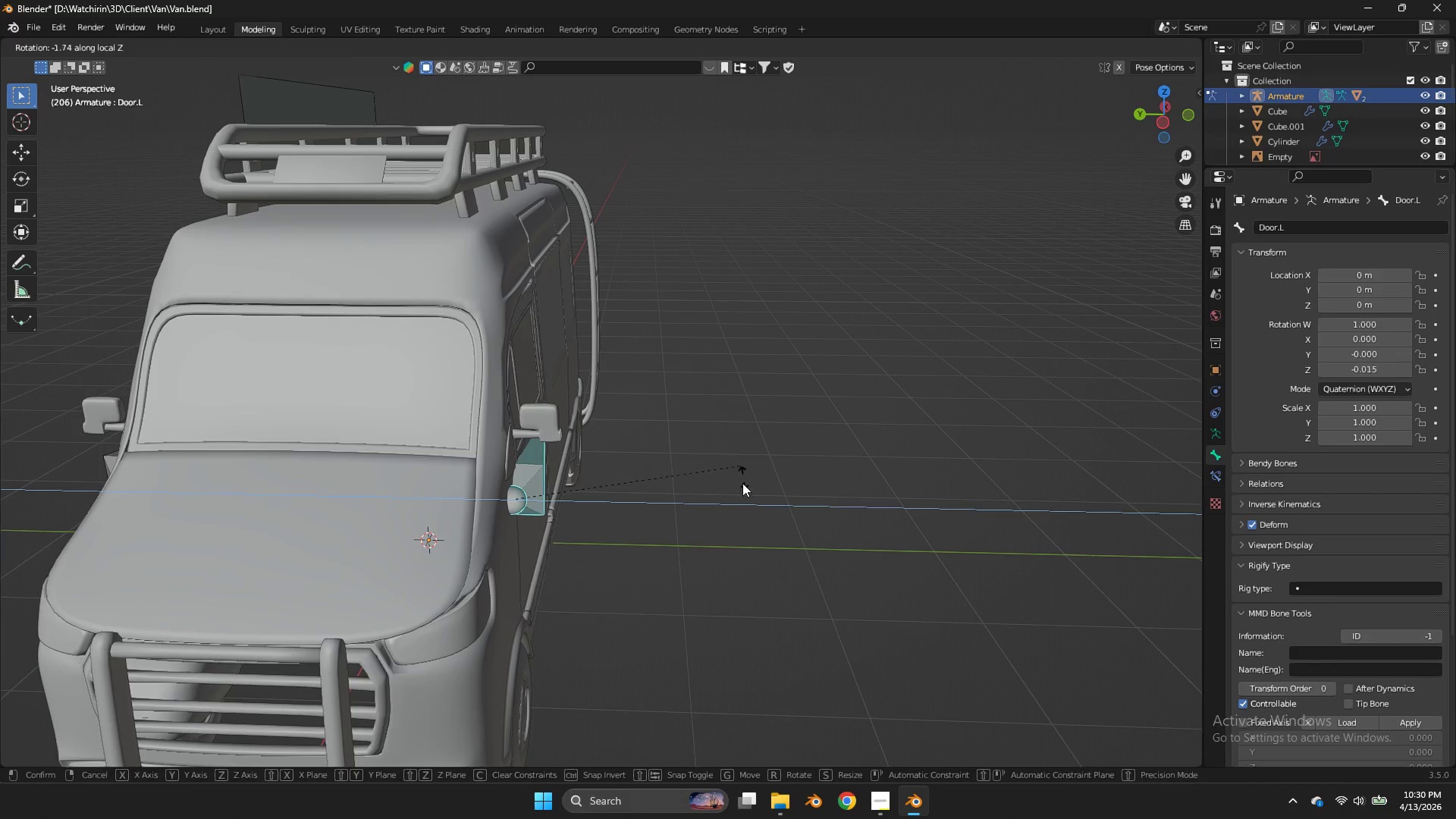 
double_click([538, 500])
 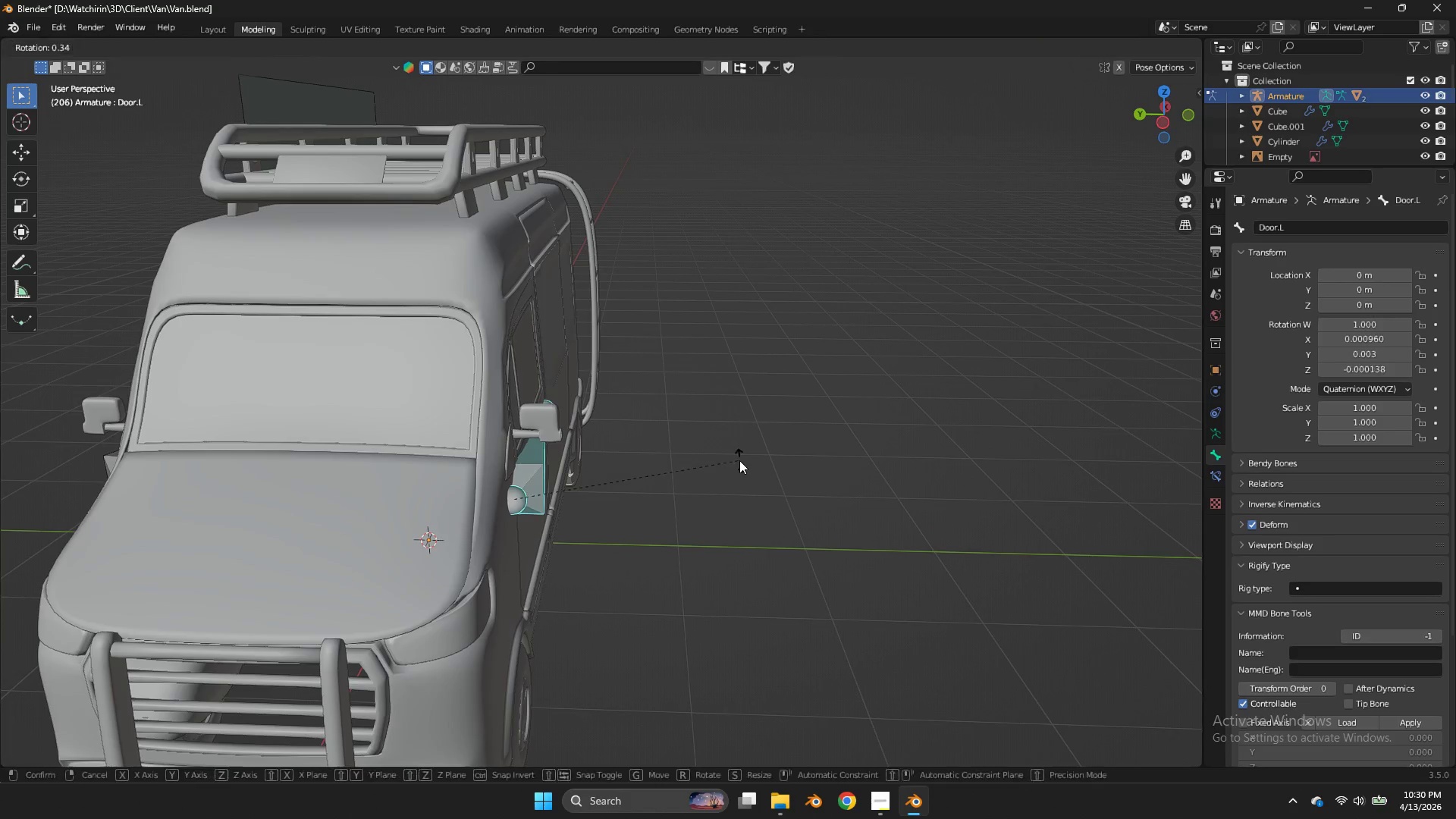 
type(rzz)
 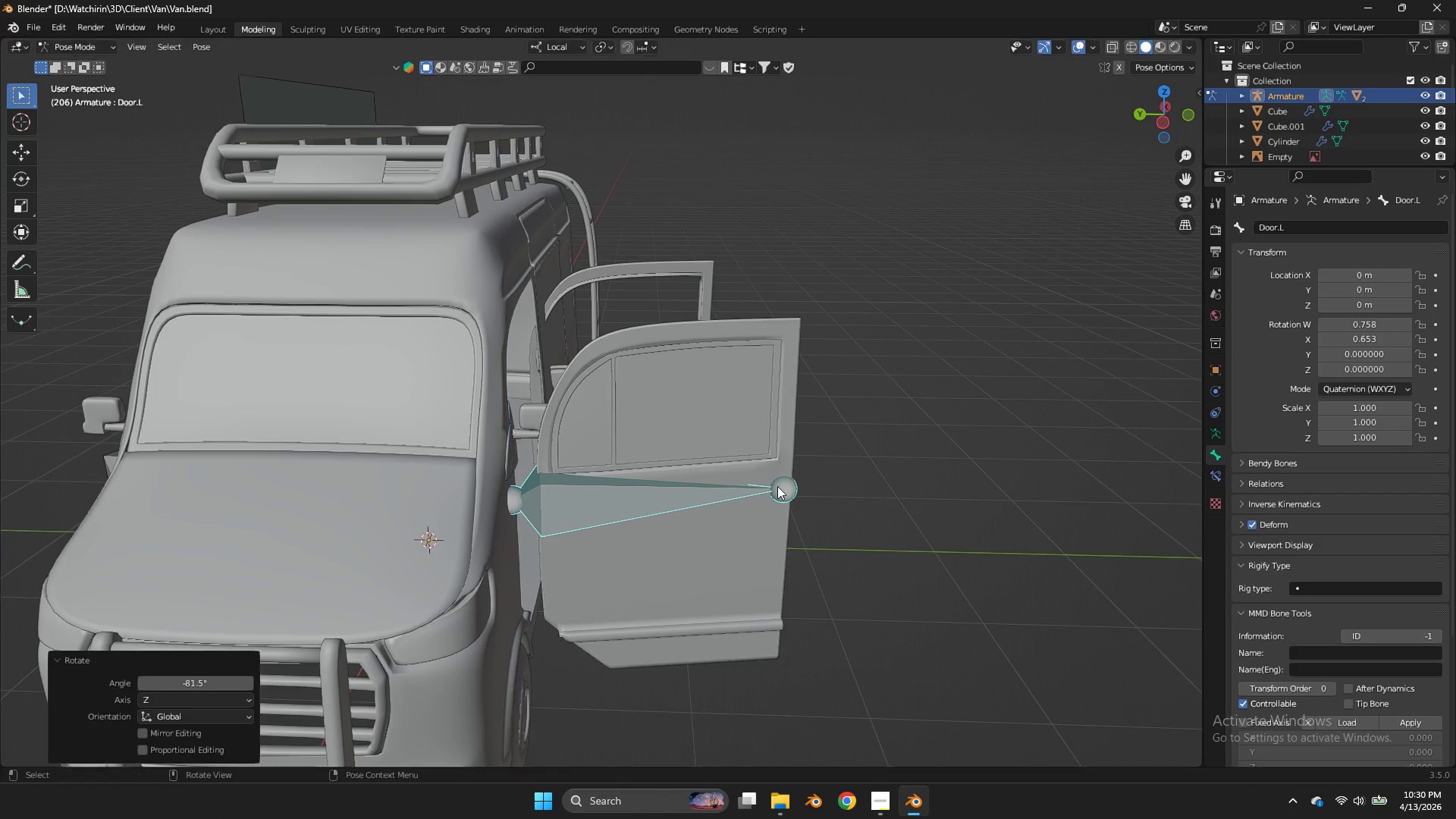 
key(Control+Tab)
 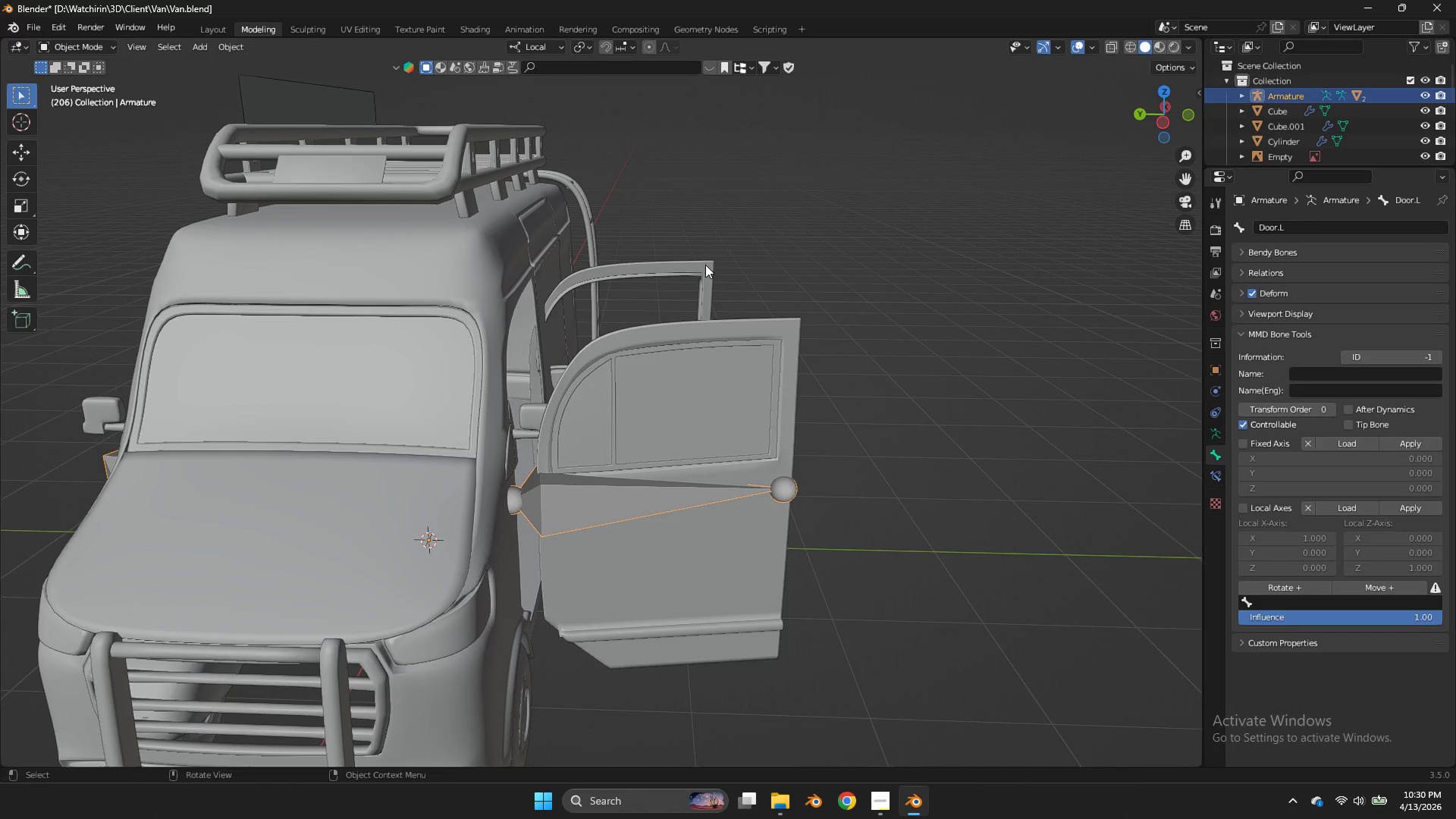 
left_click([705, 265])
 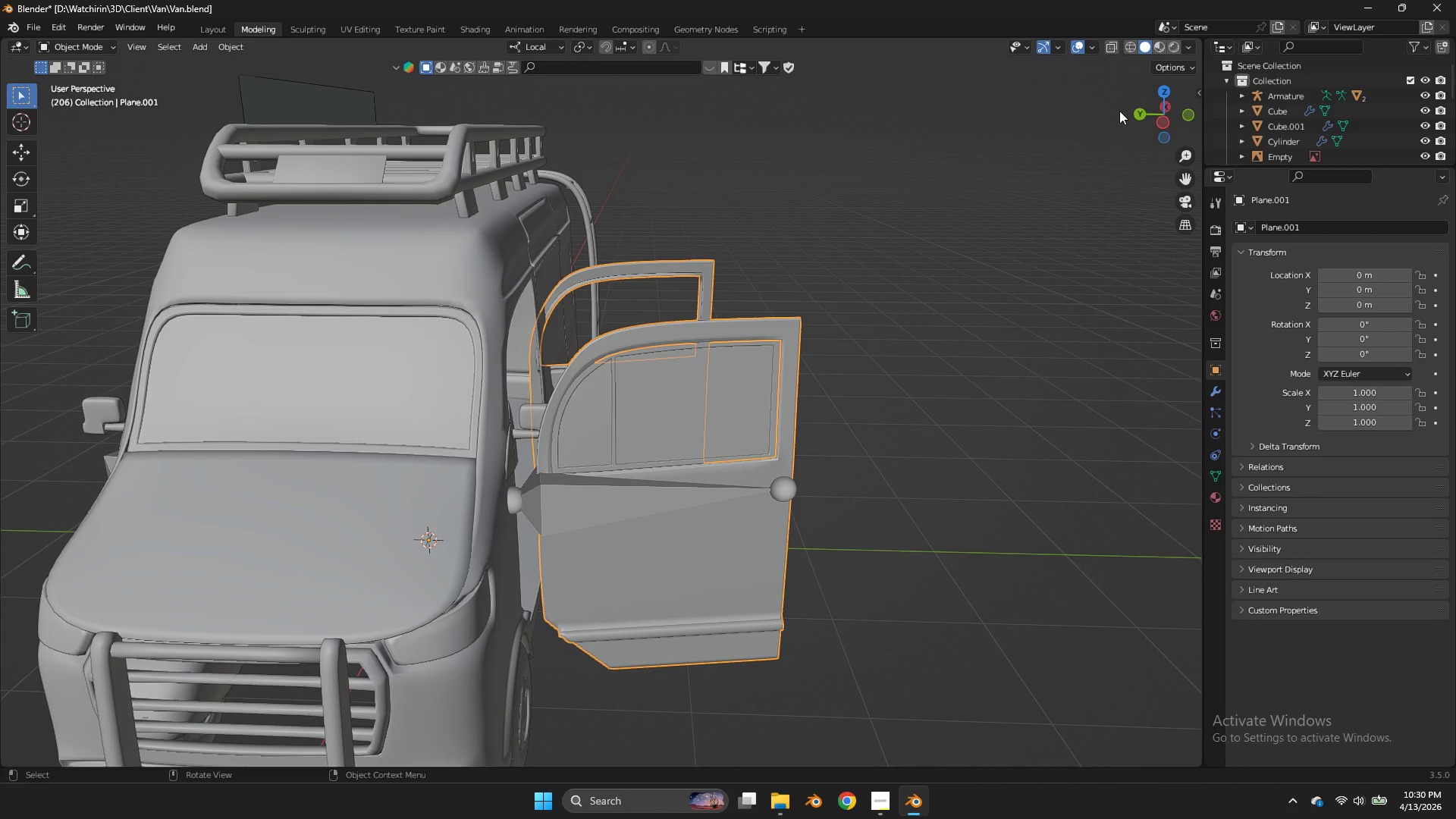 
left_click_drag(start_coordinate=[1141, 101], to_coordinate=[31, 99])
 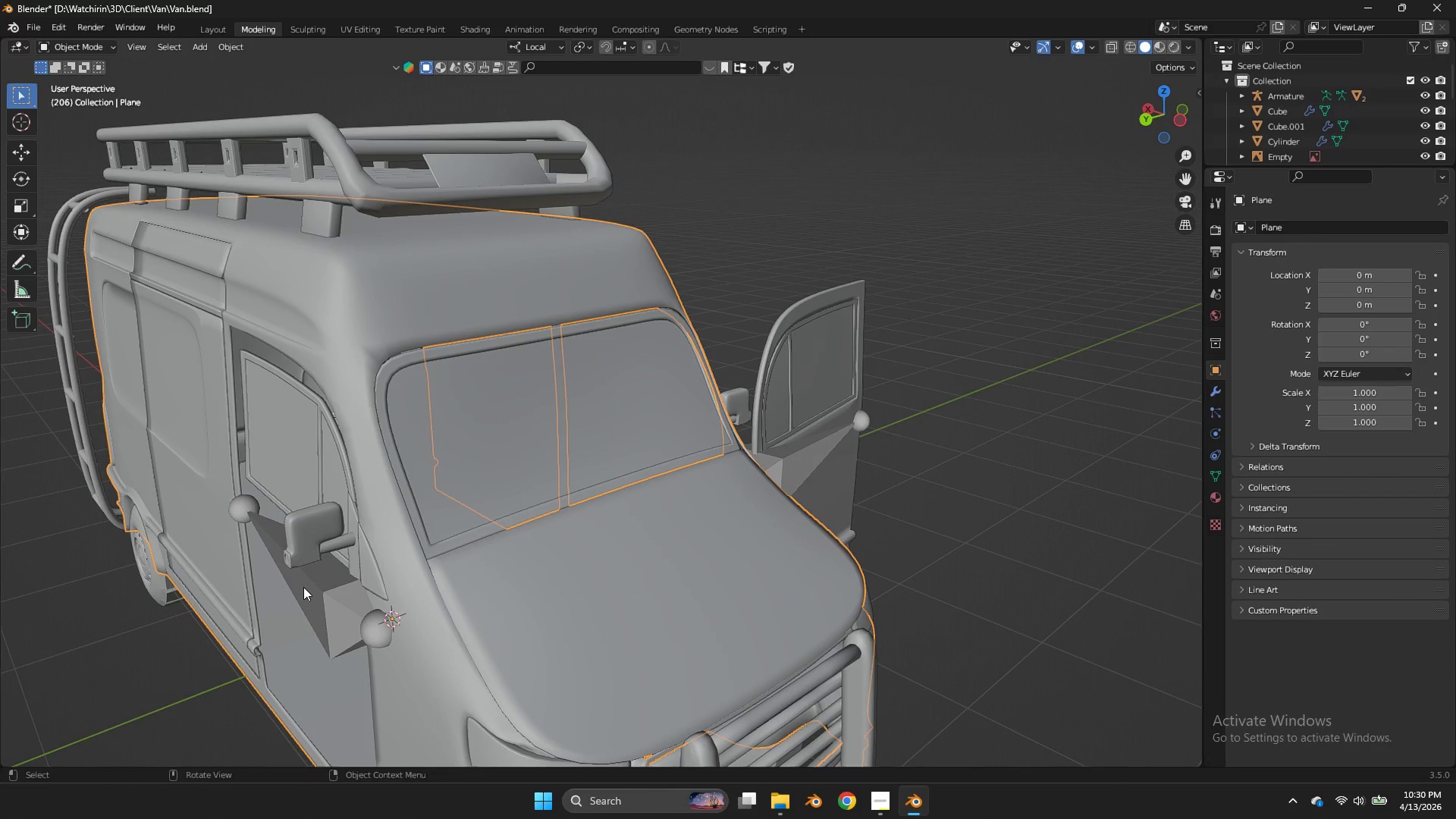 
double_click([315, 588])